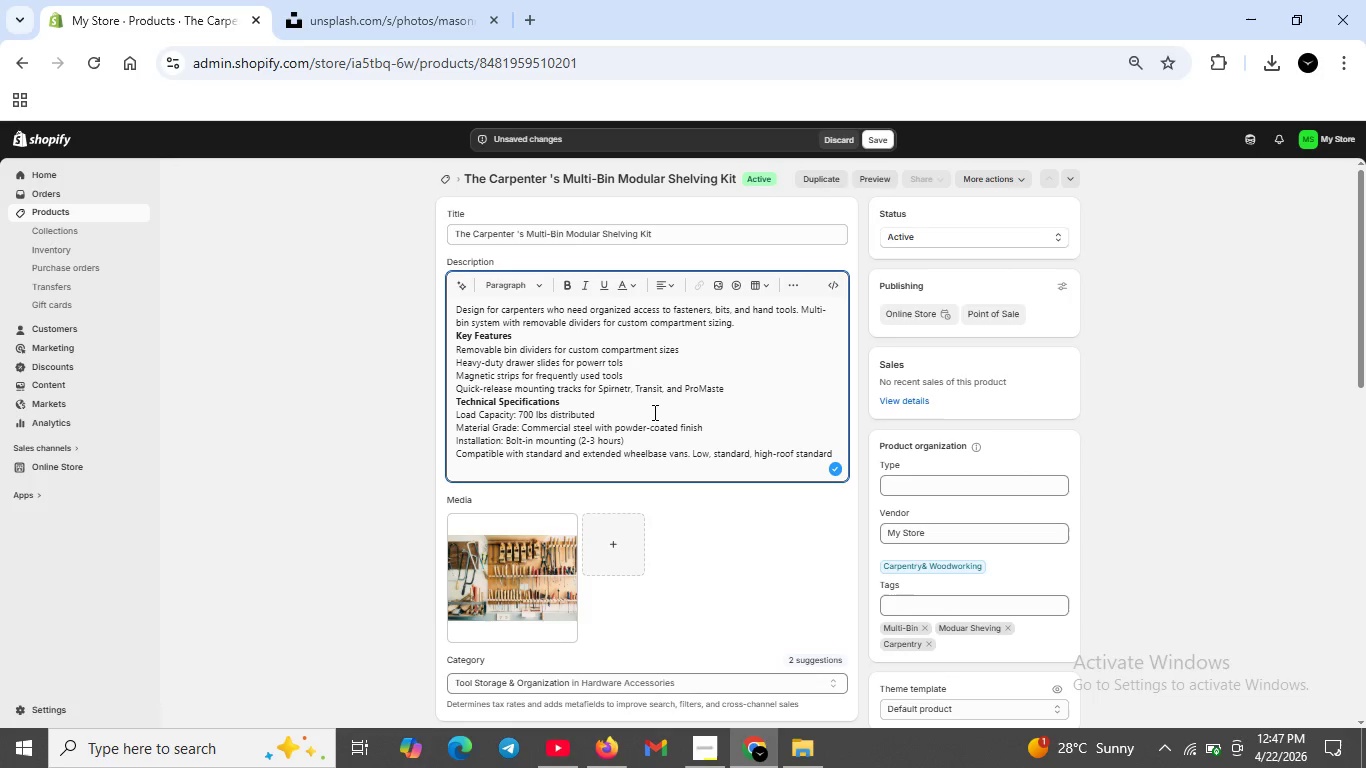 
left_click([736, 394])
 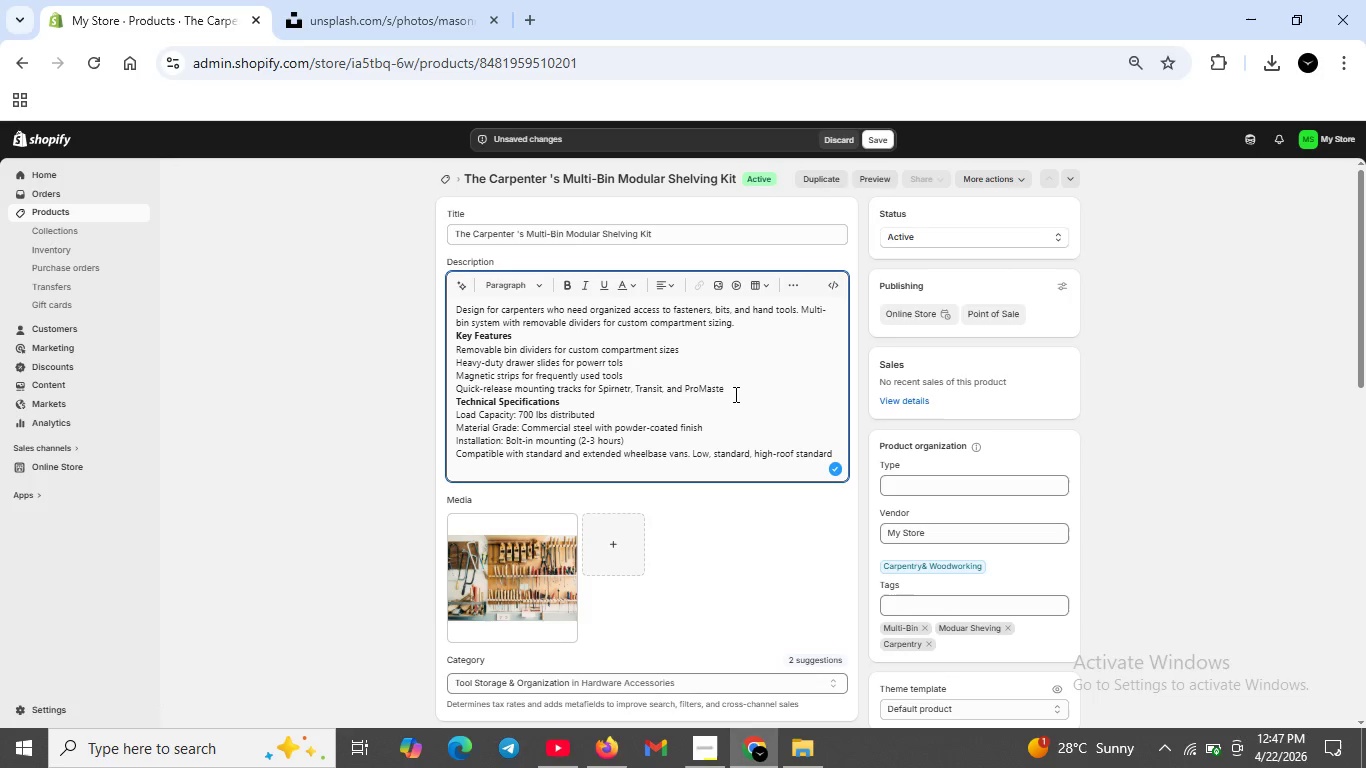 
key(R)
 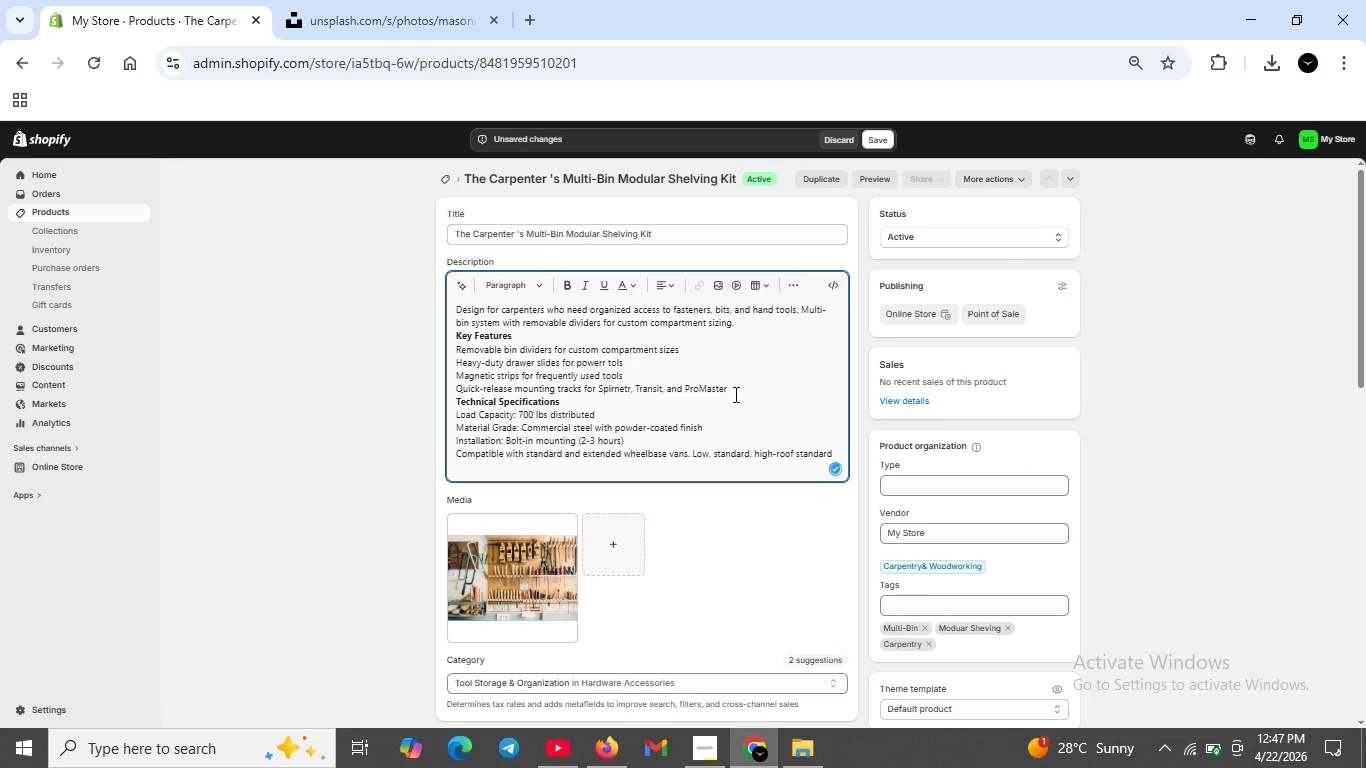 
key(Shift+ShiftRight)
 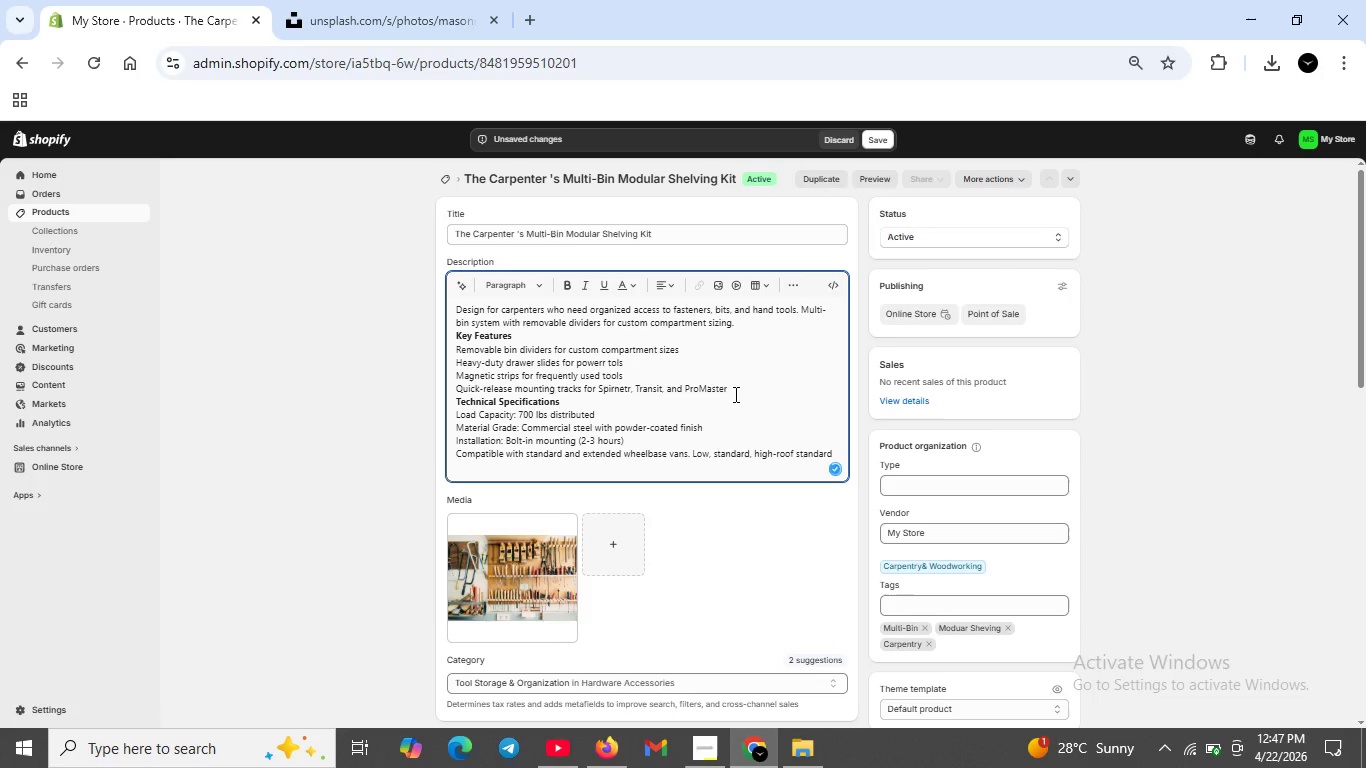 
key(Shift+Enter)
 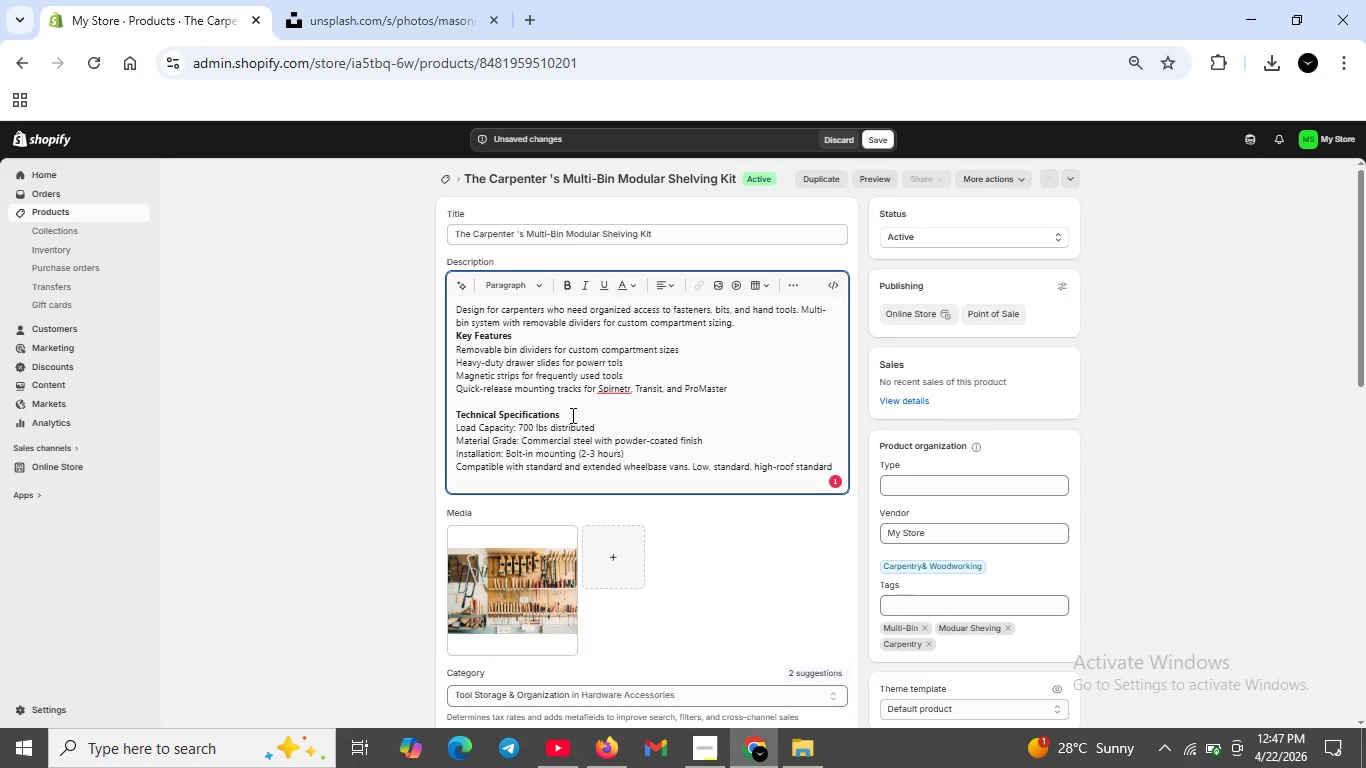 
wait(5.27)
 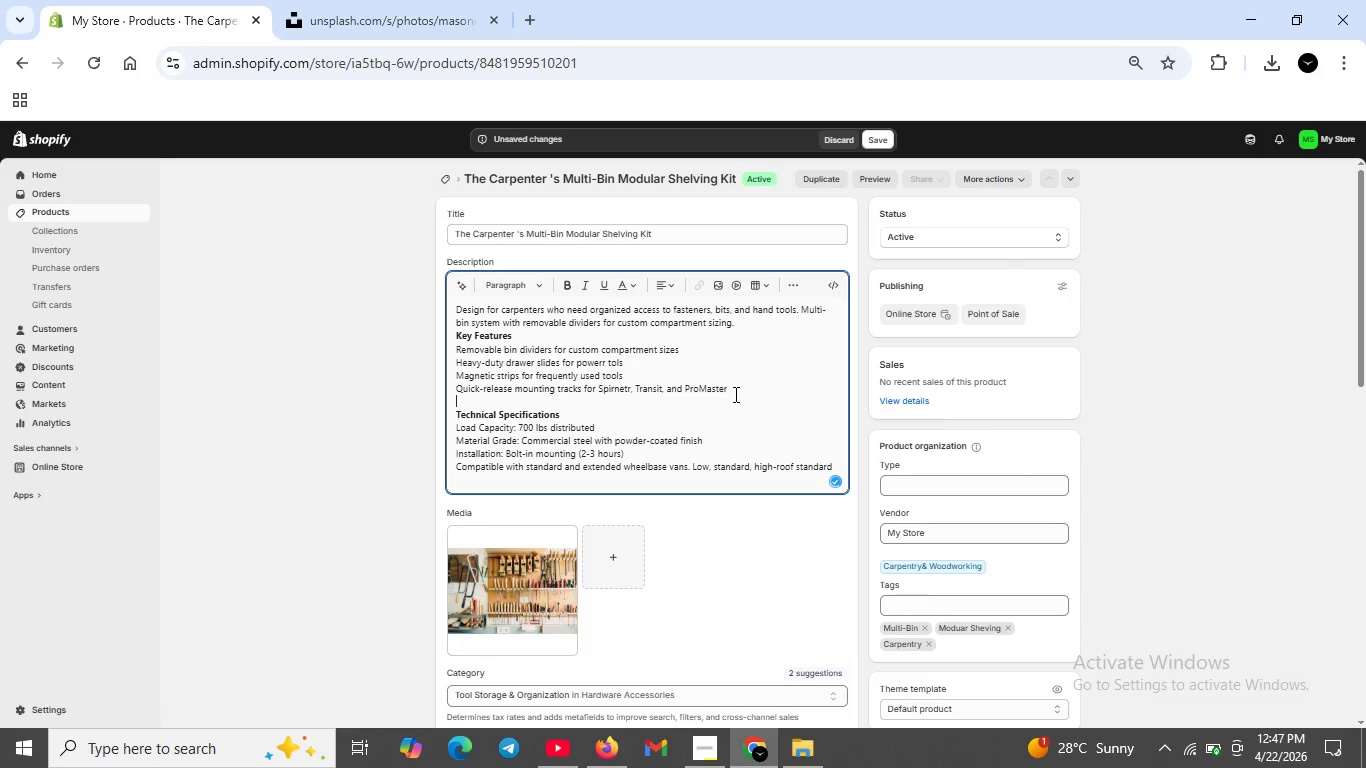 
left_click([612, 389])
 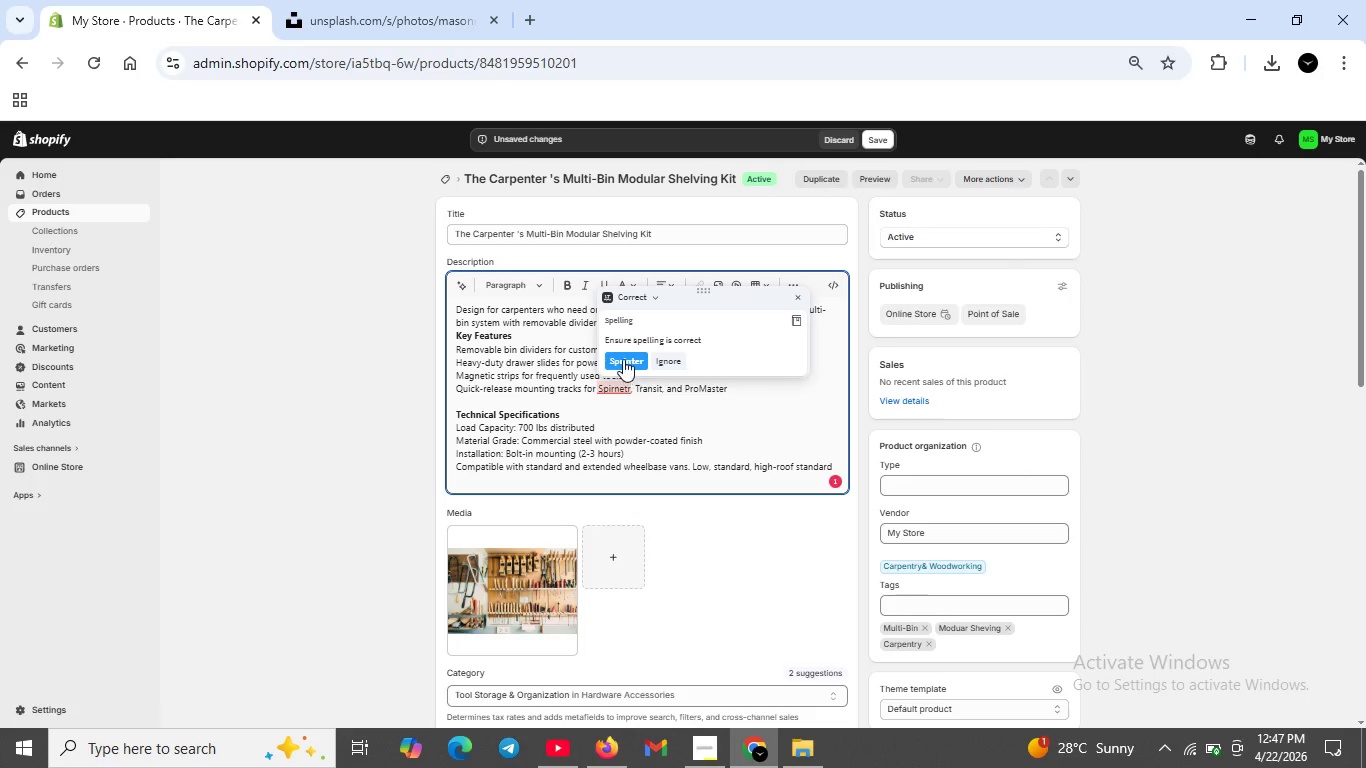 
left_click([623, 359])
 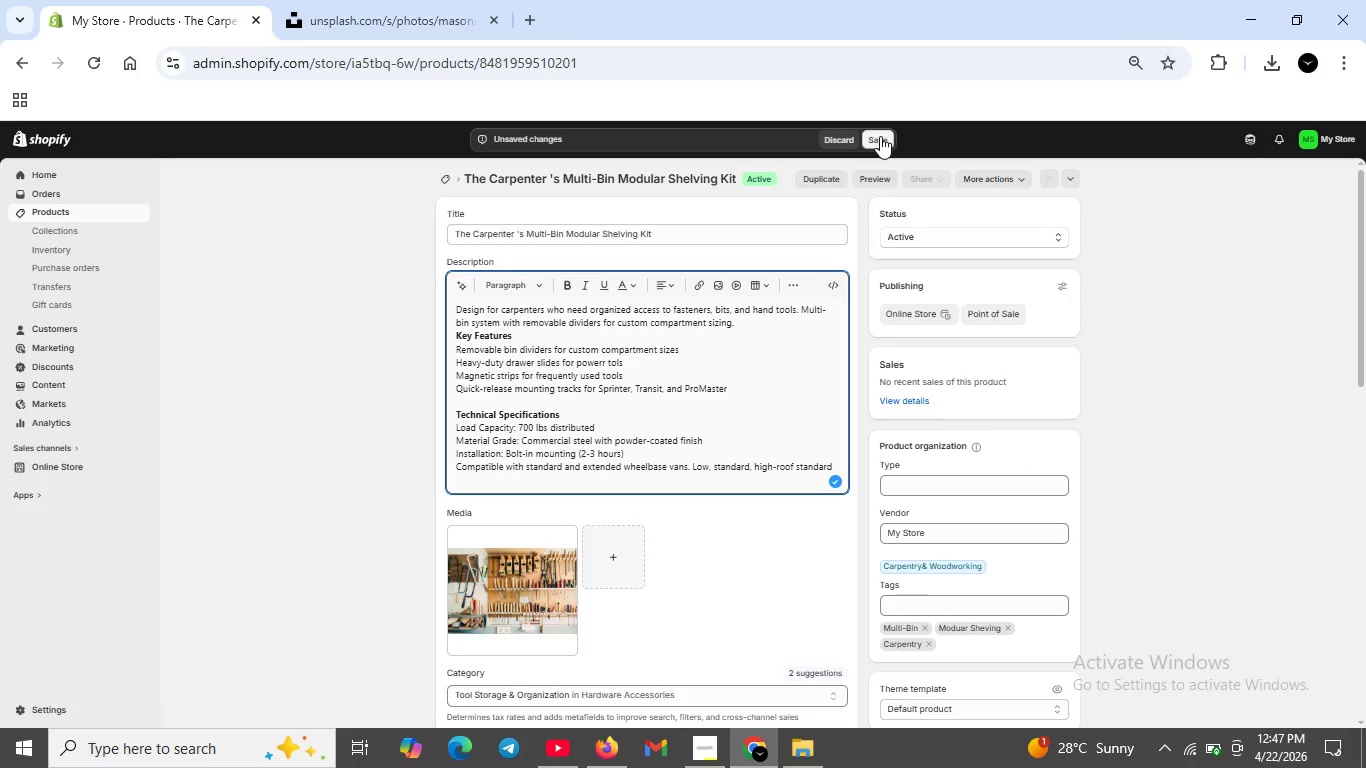 
left_click([880, 136])
 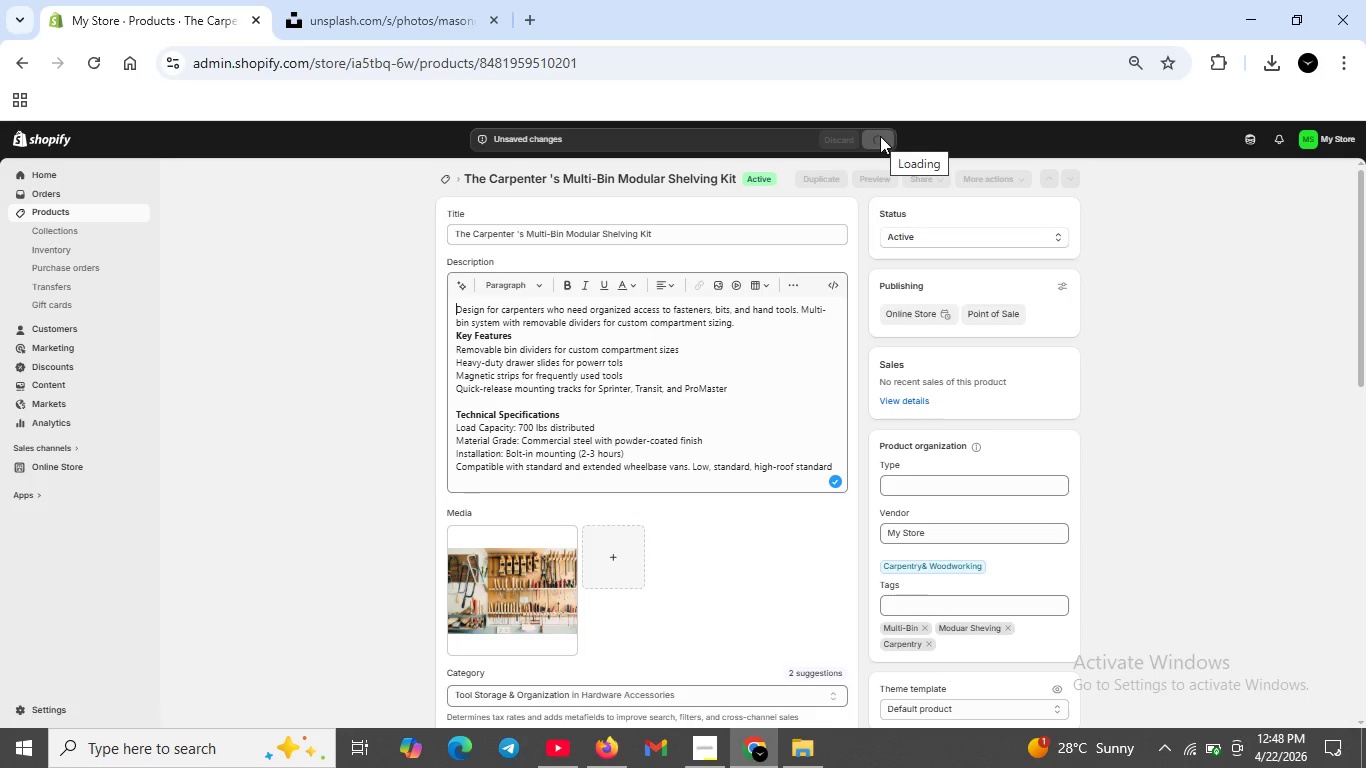 
wait(9.55)
 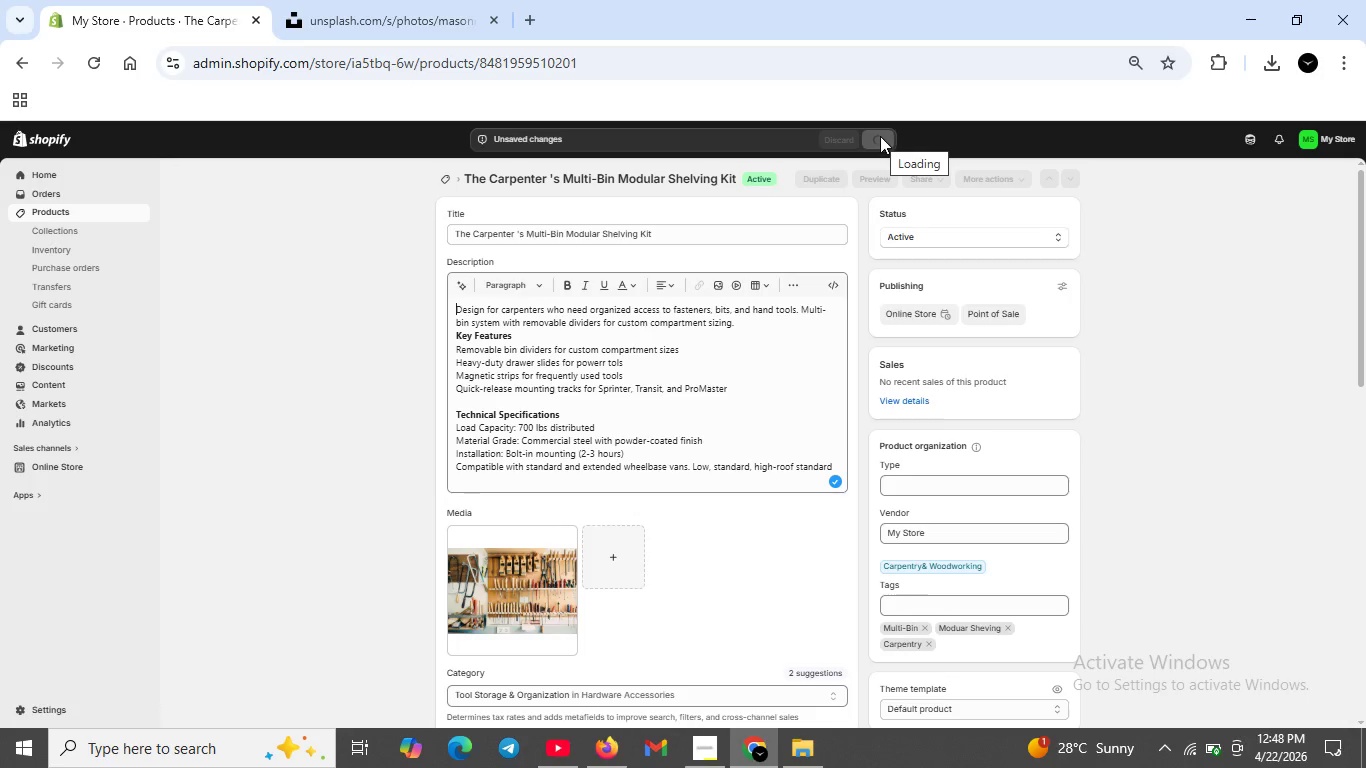 
left_click([445, 178])
 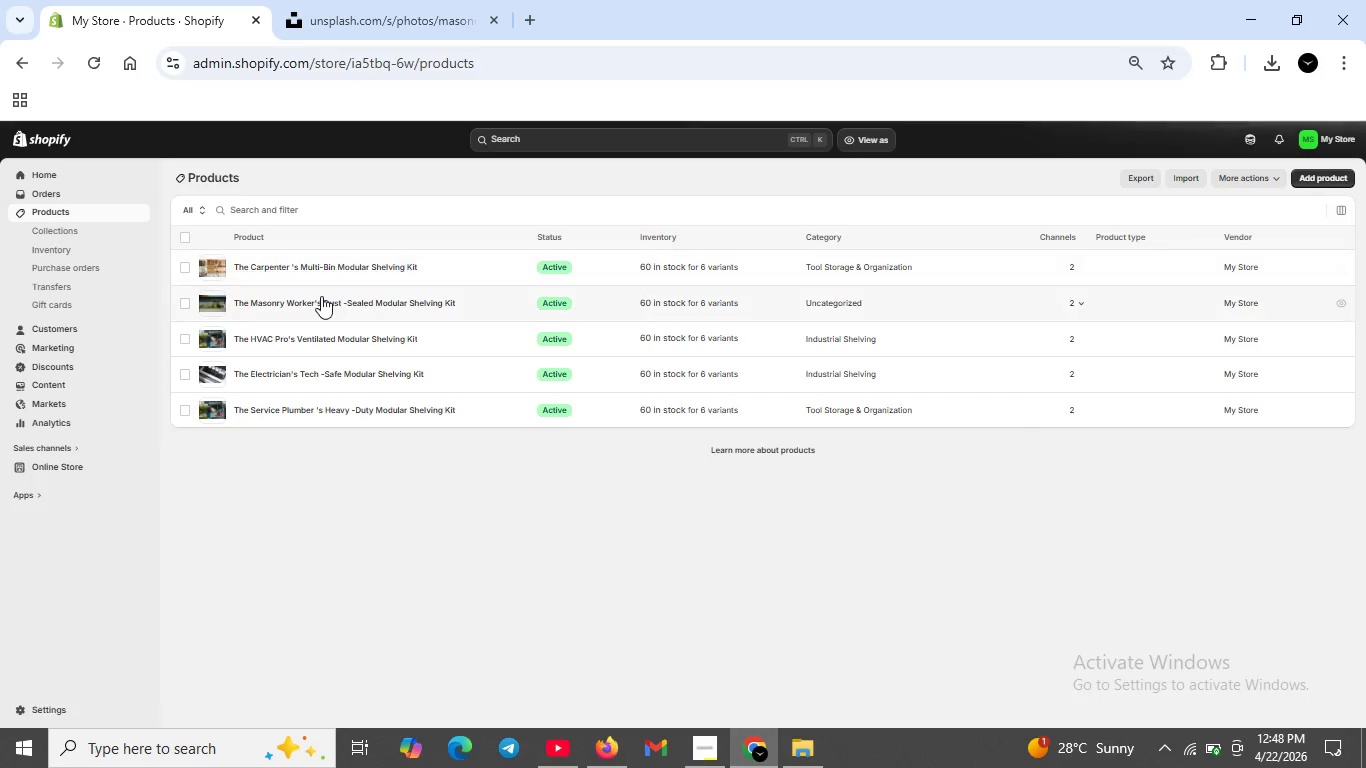 
double_click([322, 269])
 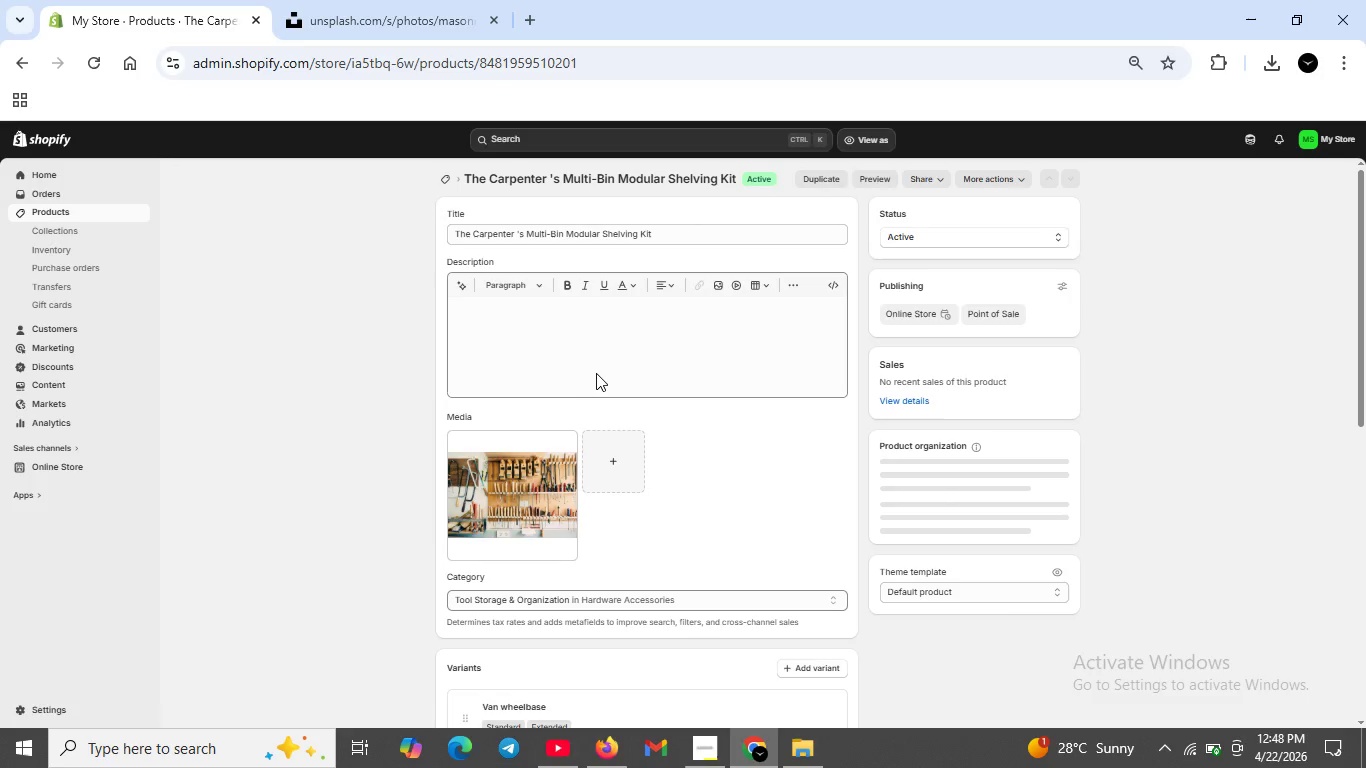 
wait(9.25)
 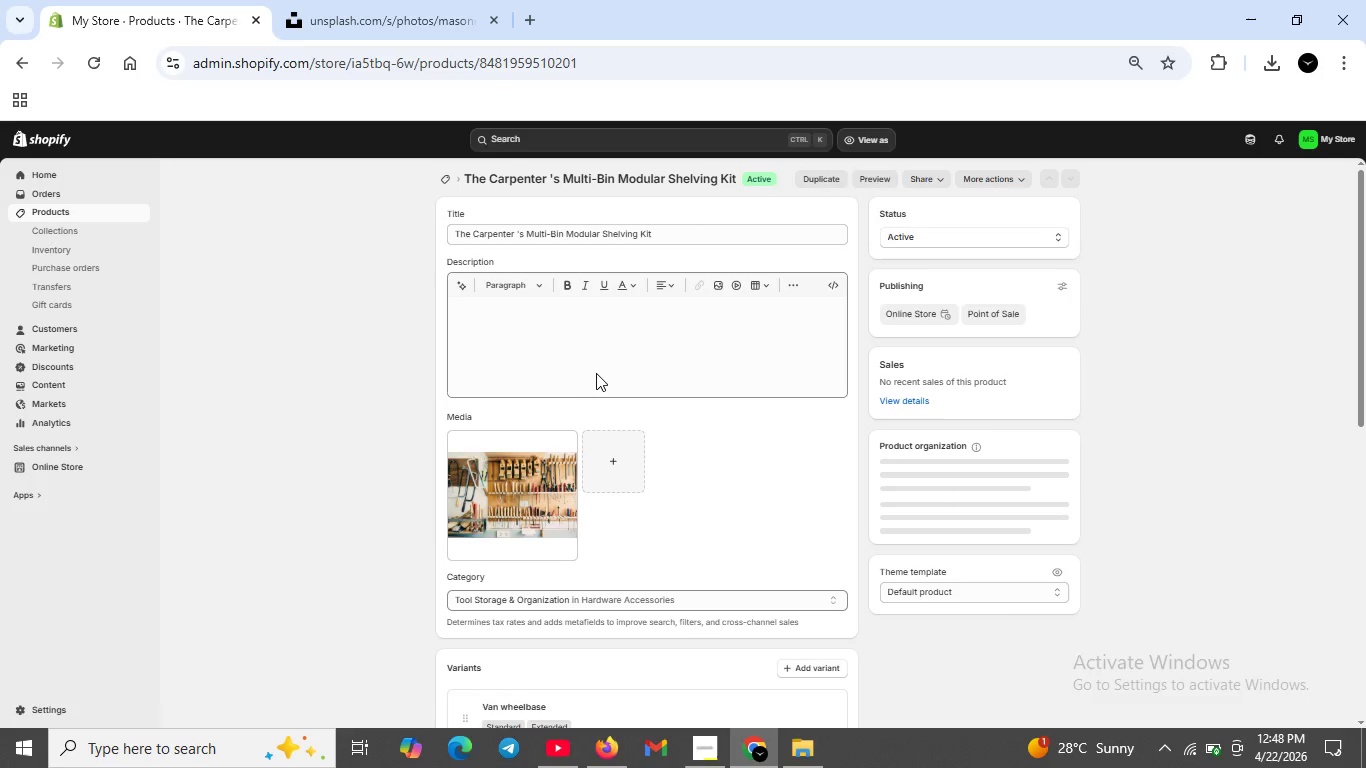 
left_click([448, 178])
 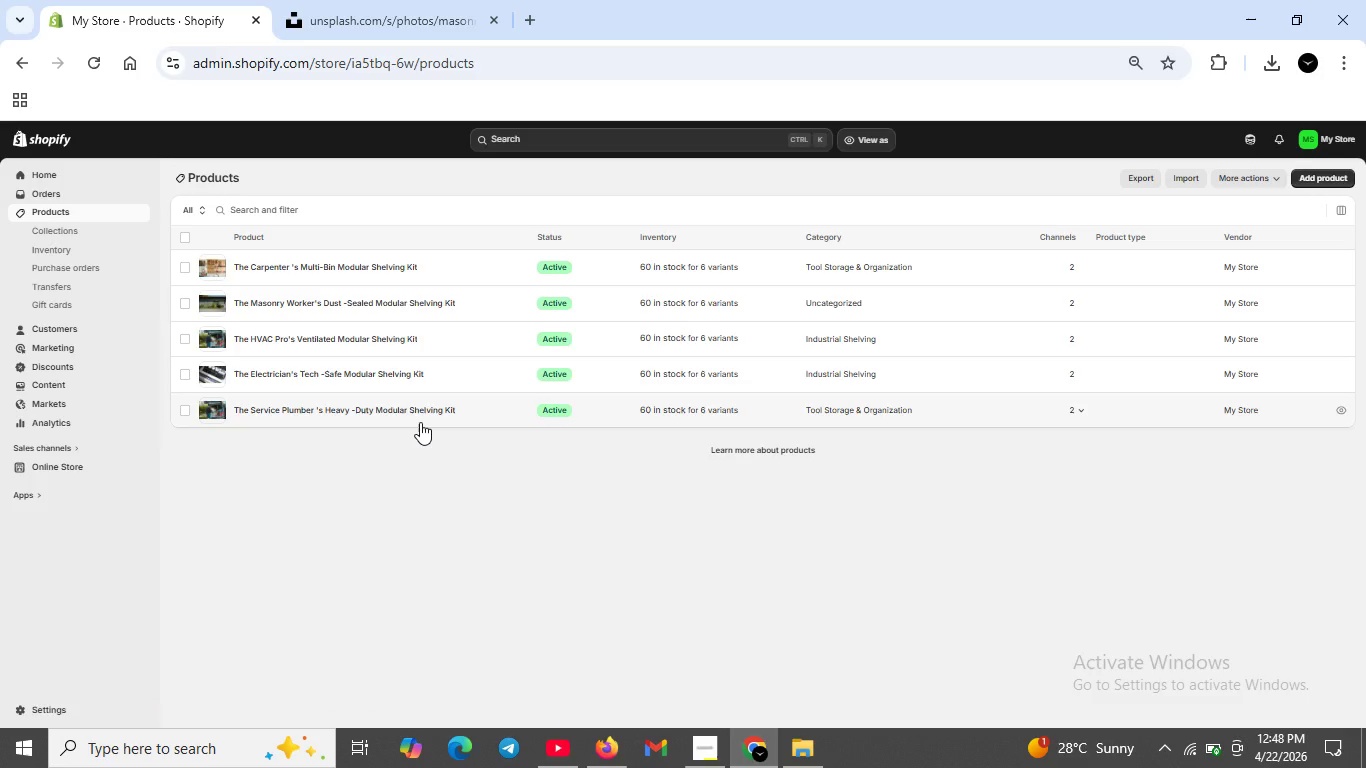 
wait(7.46)
 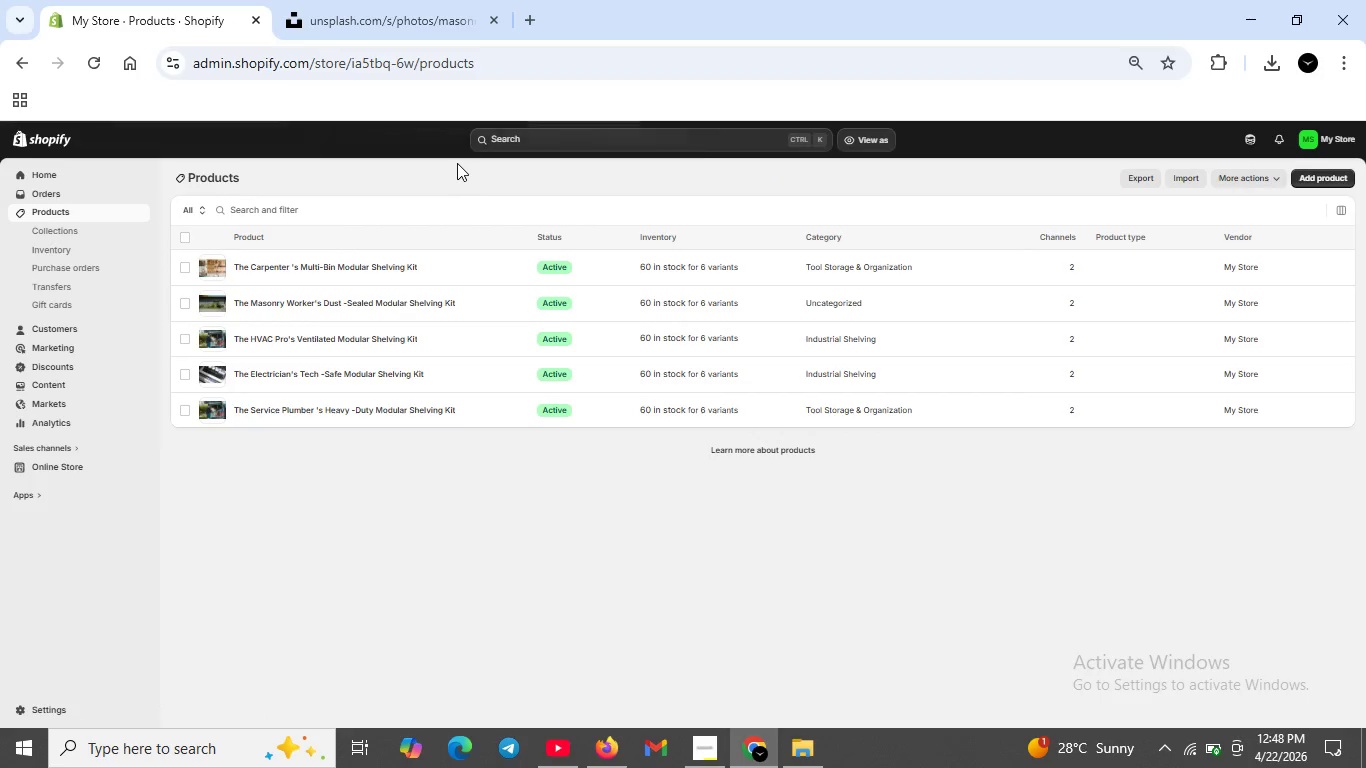 
mouse_move([80, 471])
 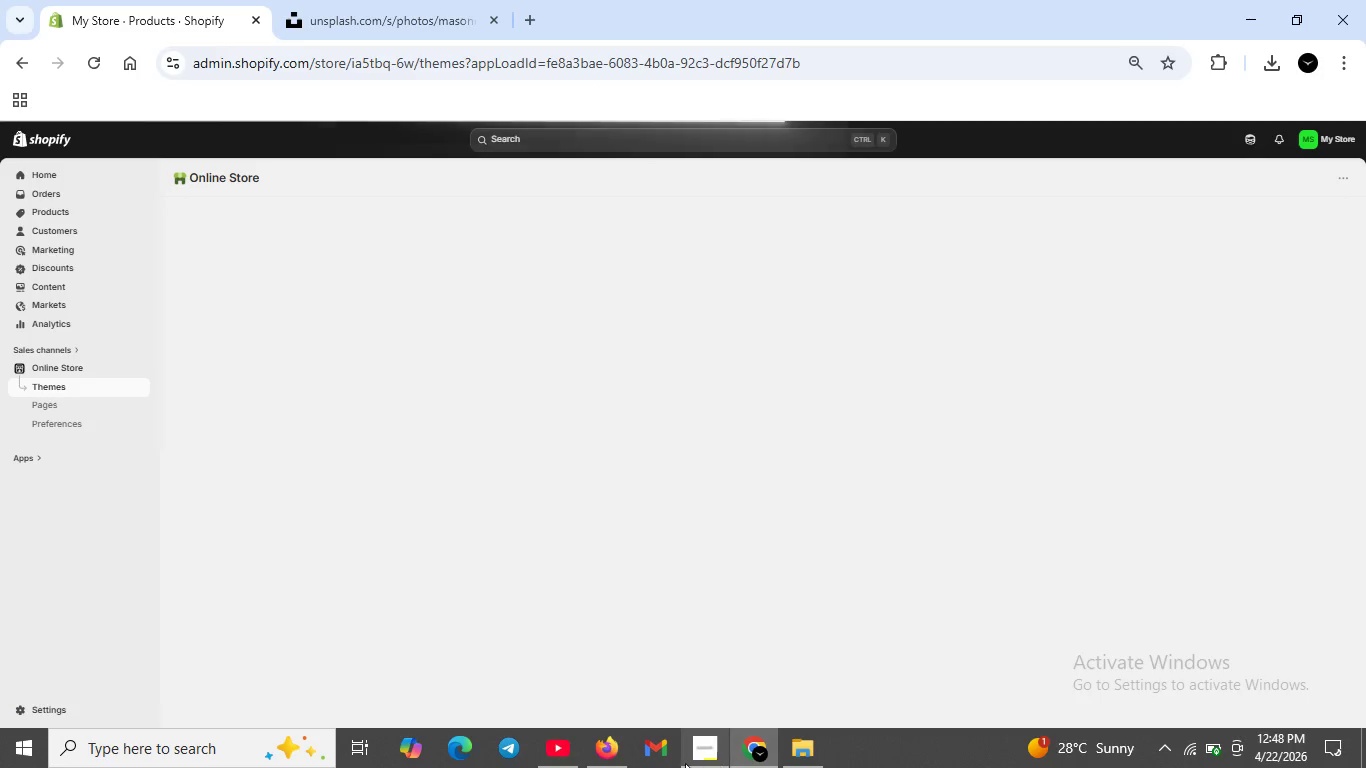 
left_click([685, 763])
 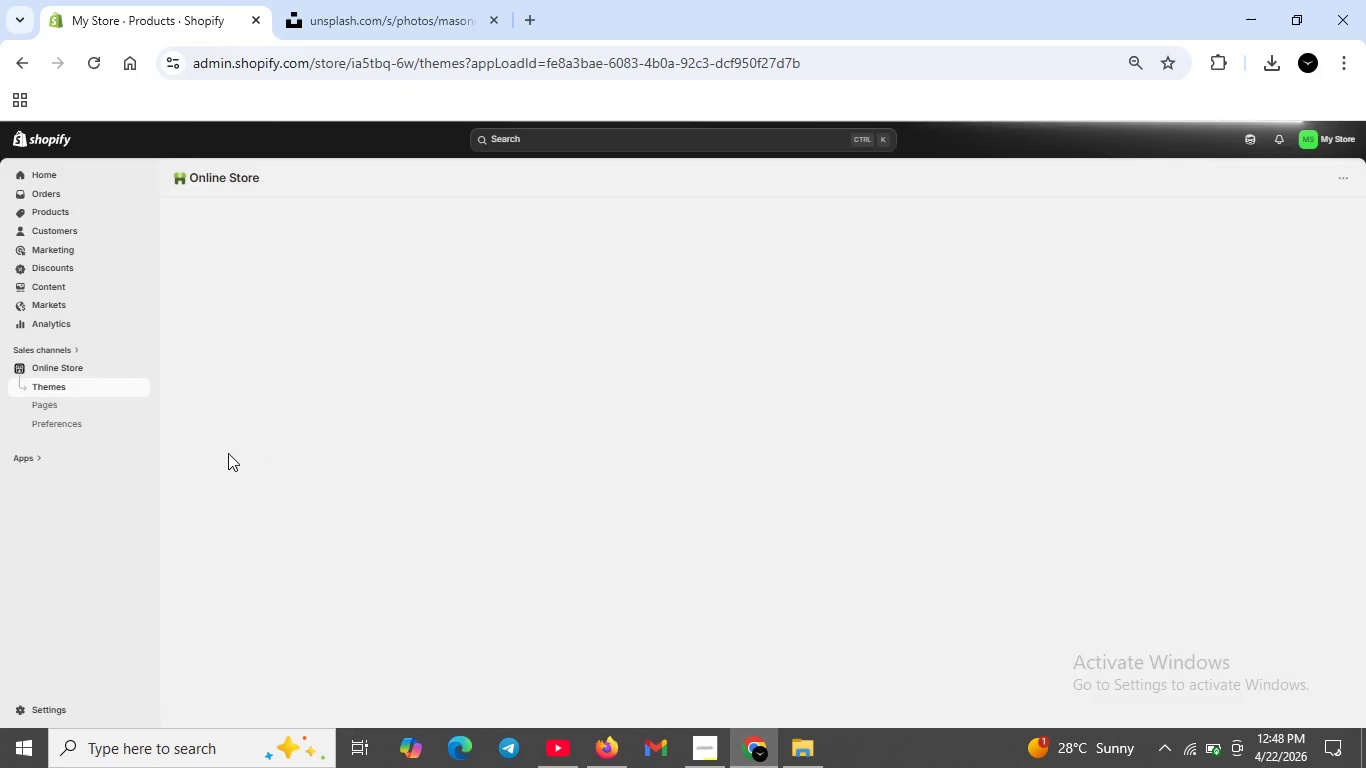 
wait(12.59)
 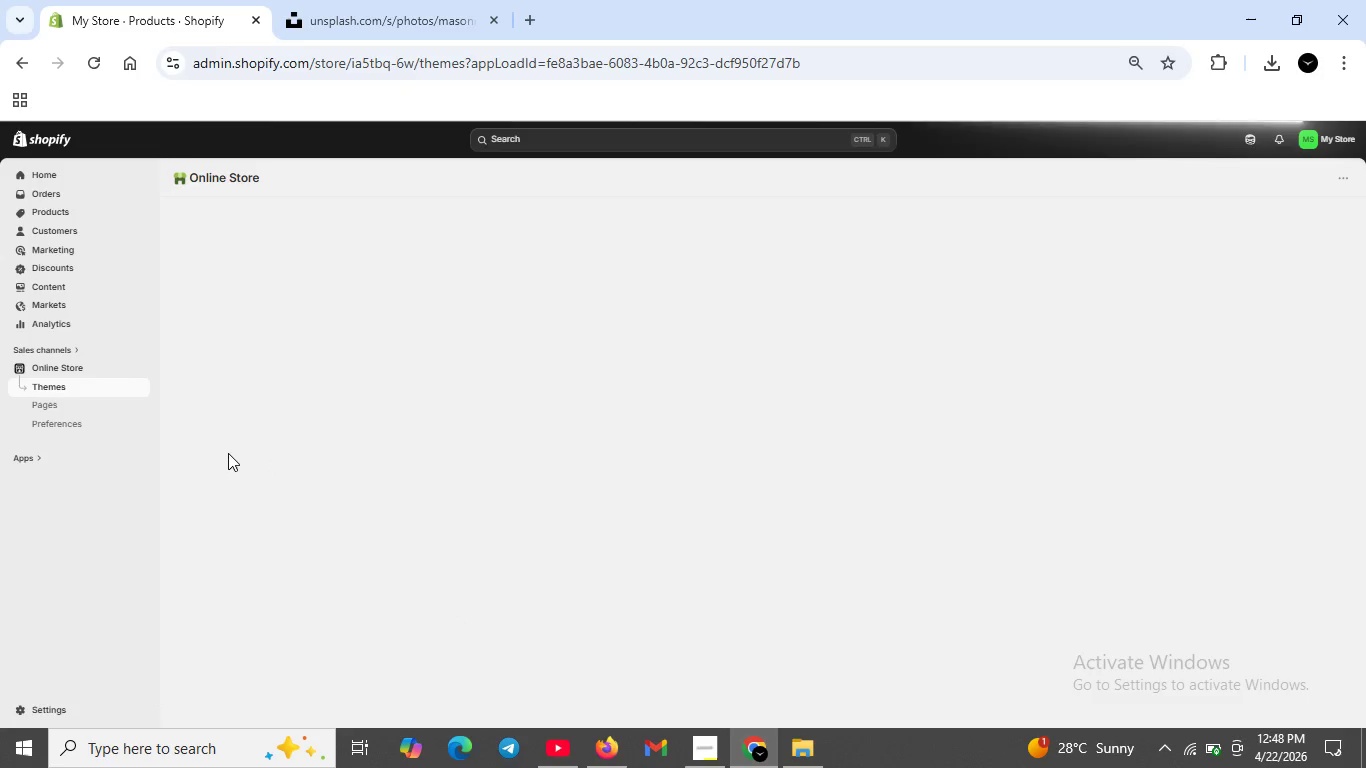 
left_click([69, 426])
 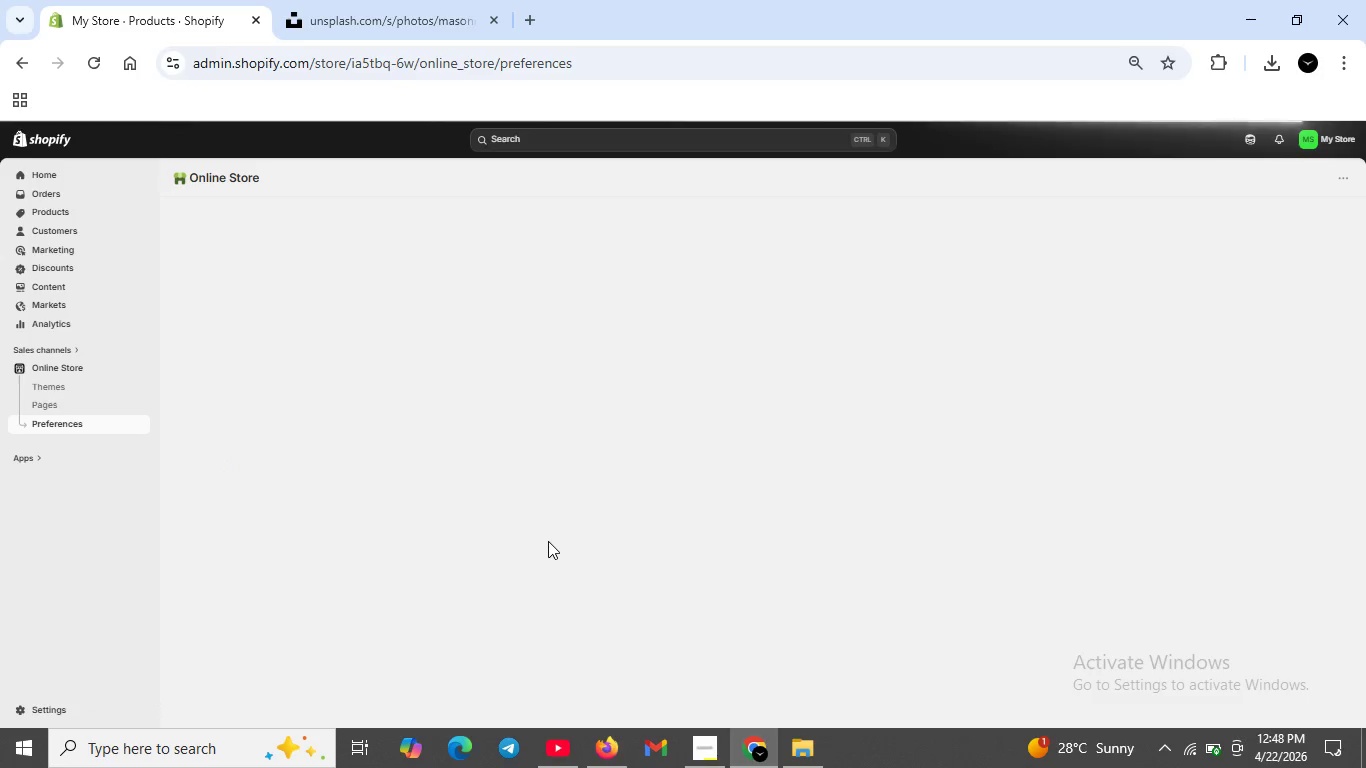 
wait(13.52)
 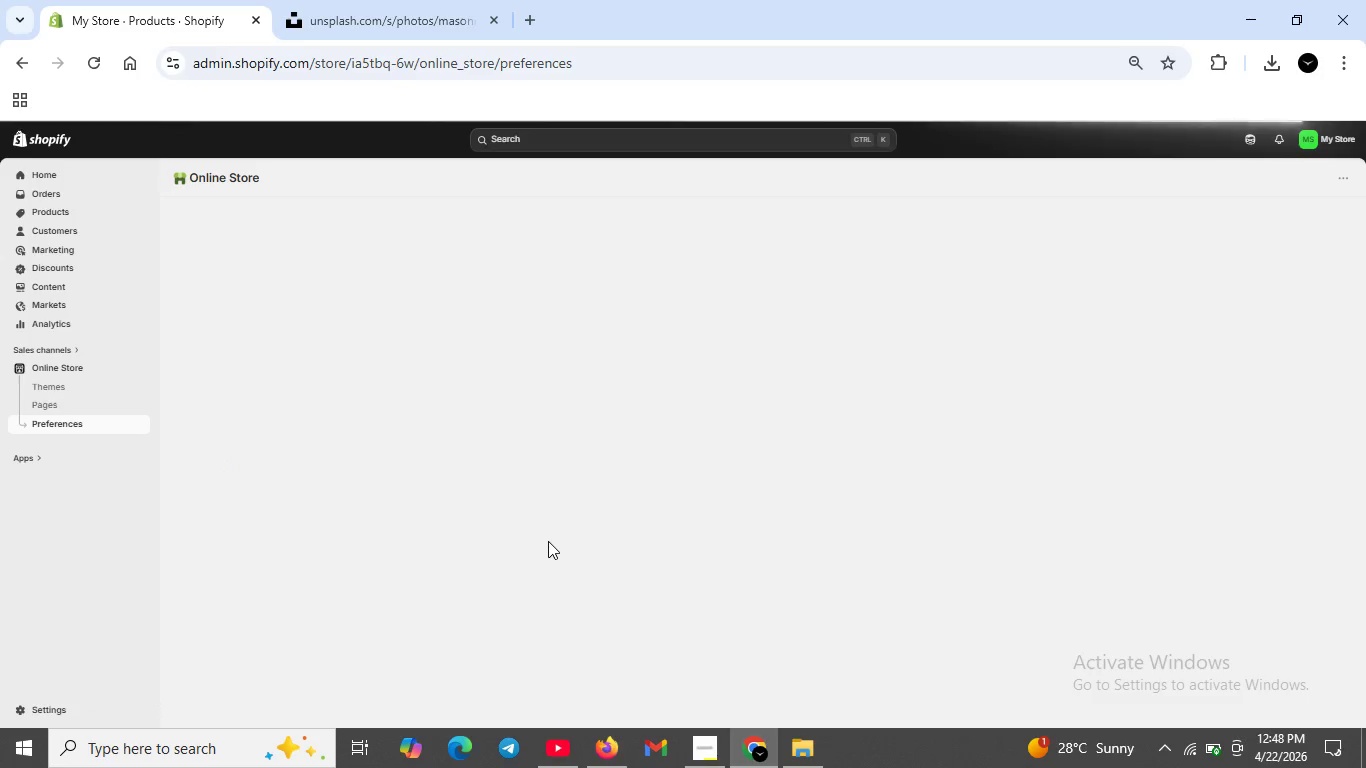 
left_click([692, 320])
 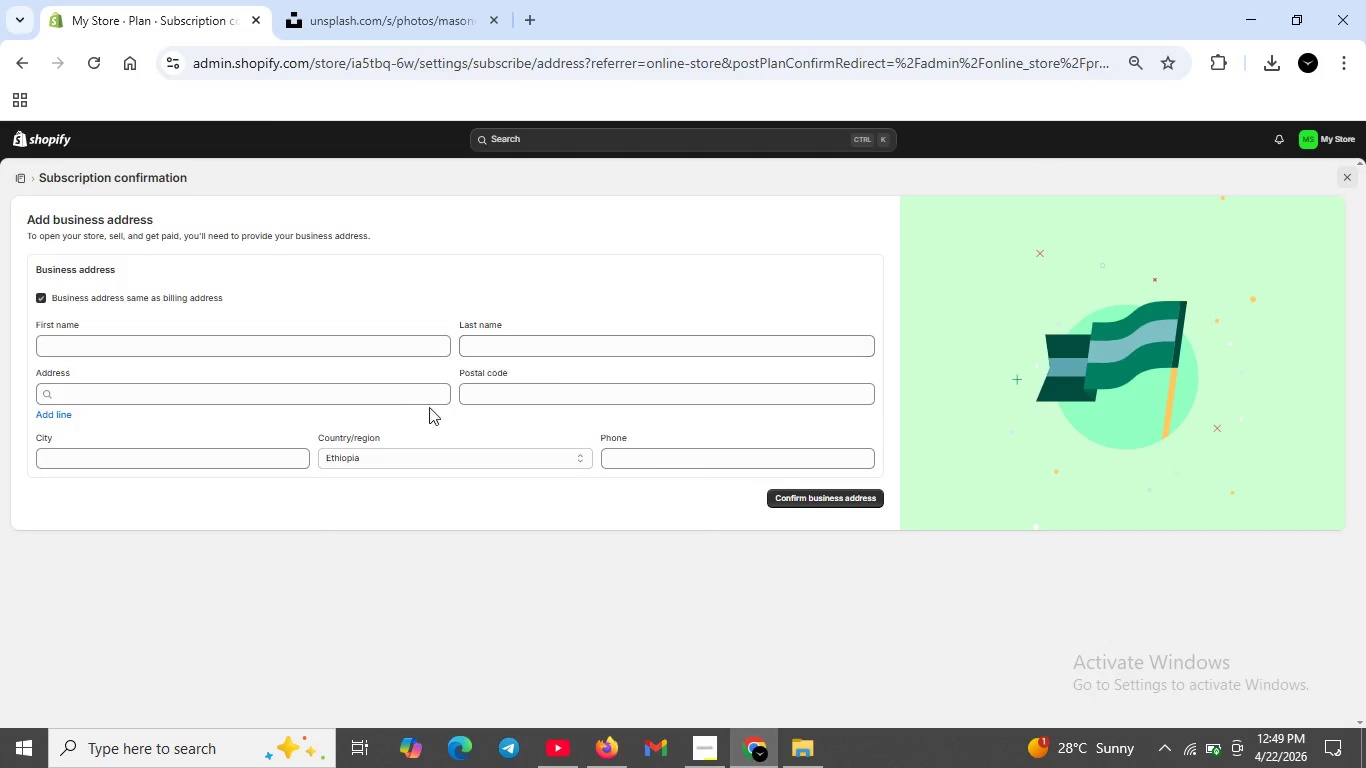 
wait(5.66)
 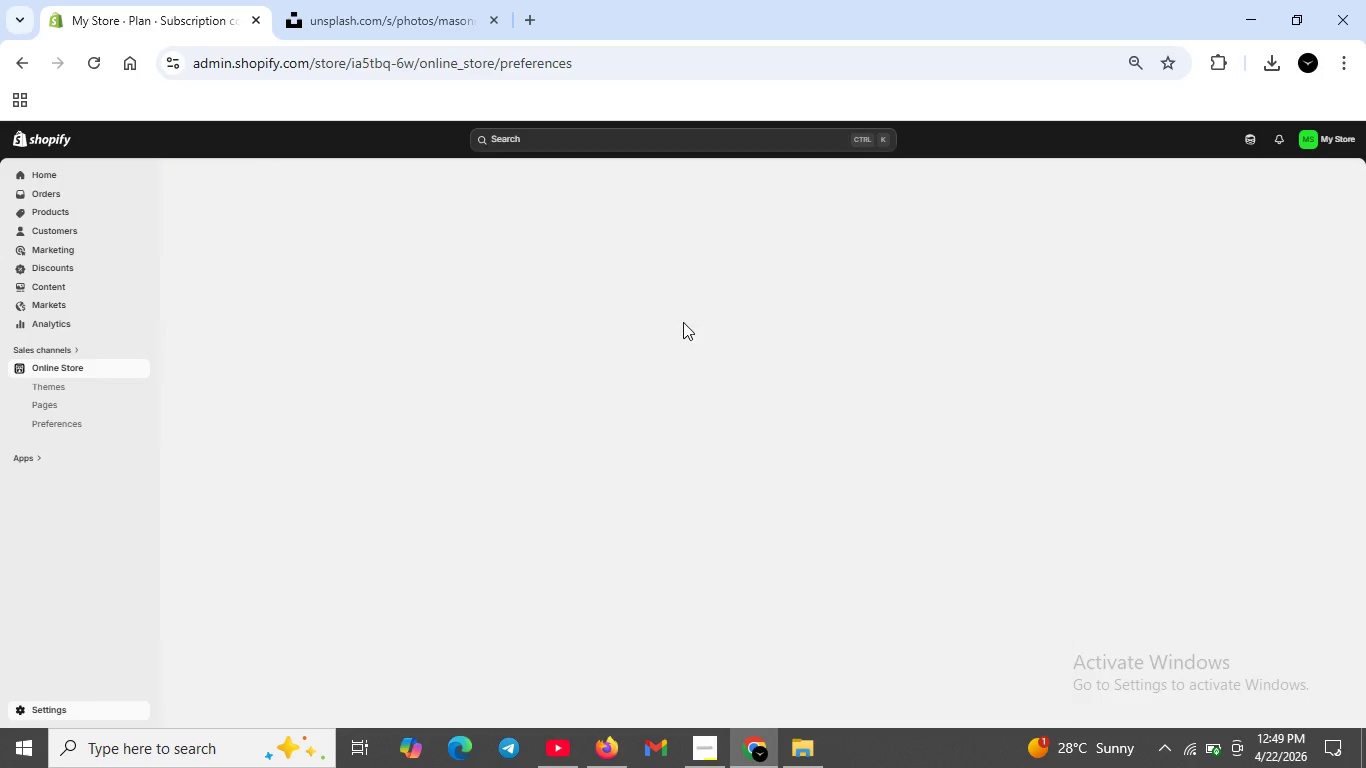 
left_click([188, 386])
 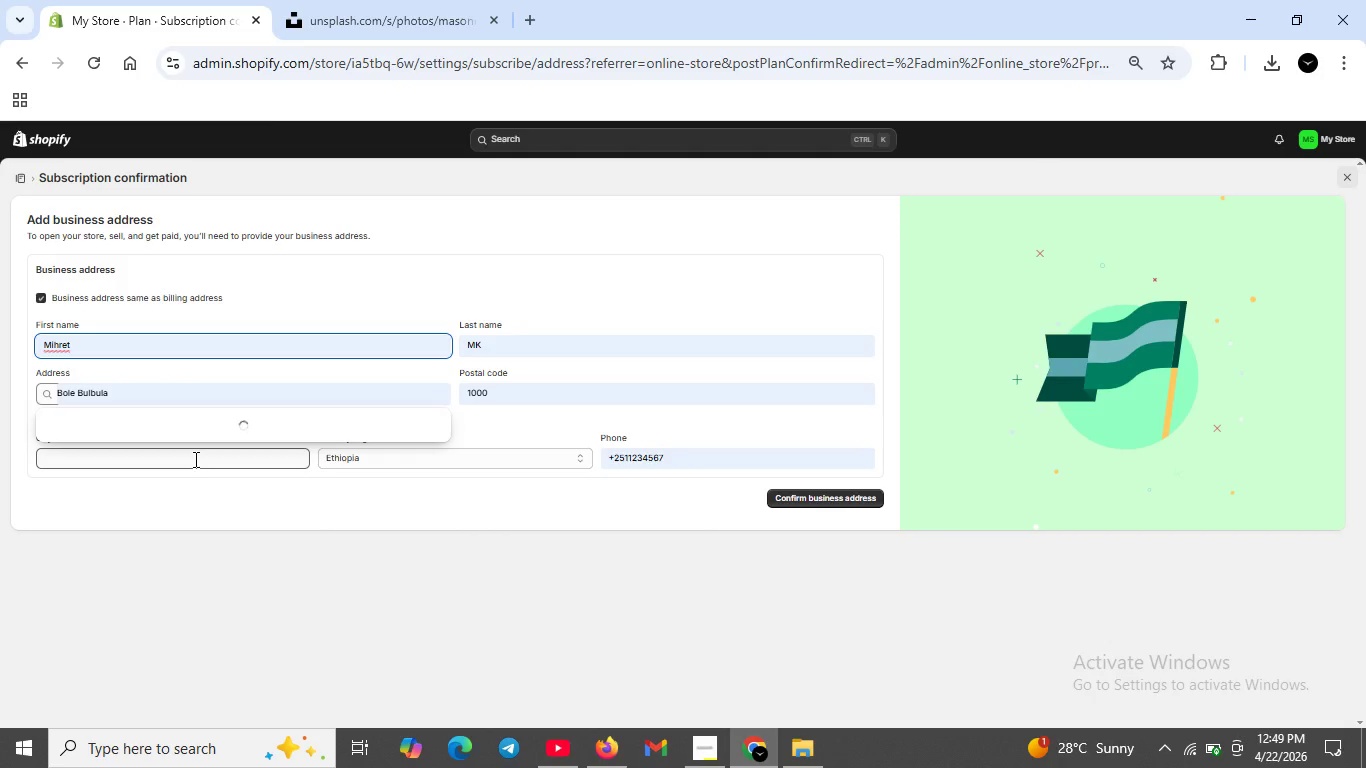 
left_click([194, 459])
 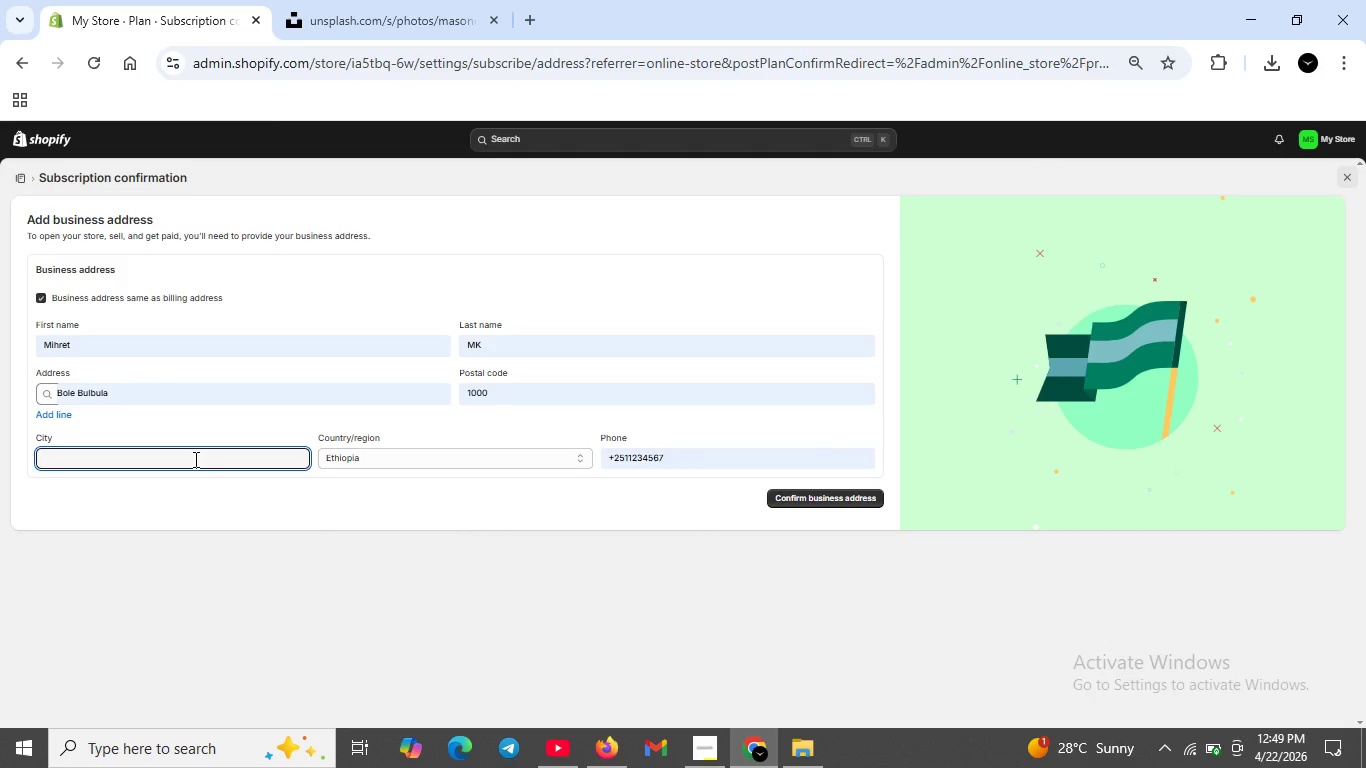 
type(Addiss)
key(Backspace)
key(Backspace)
type(is Ababa)
 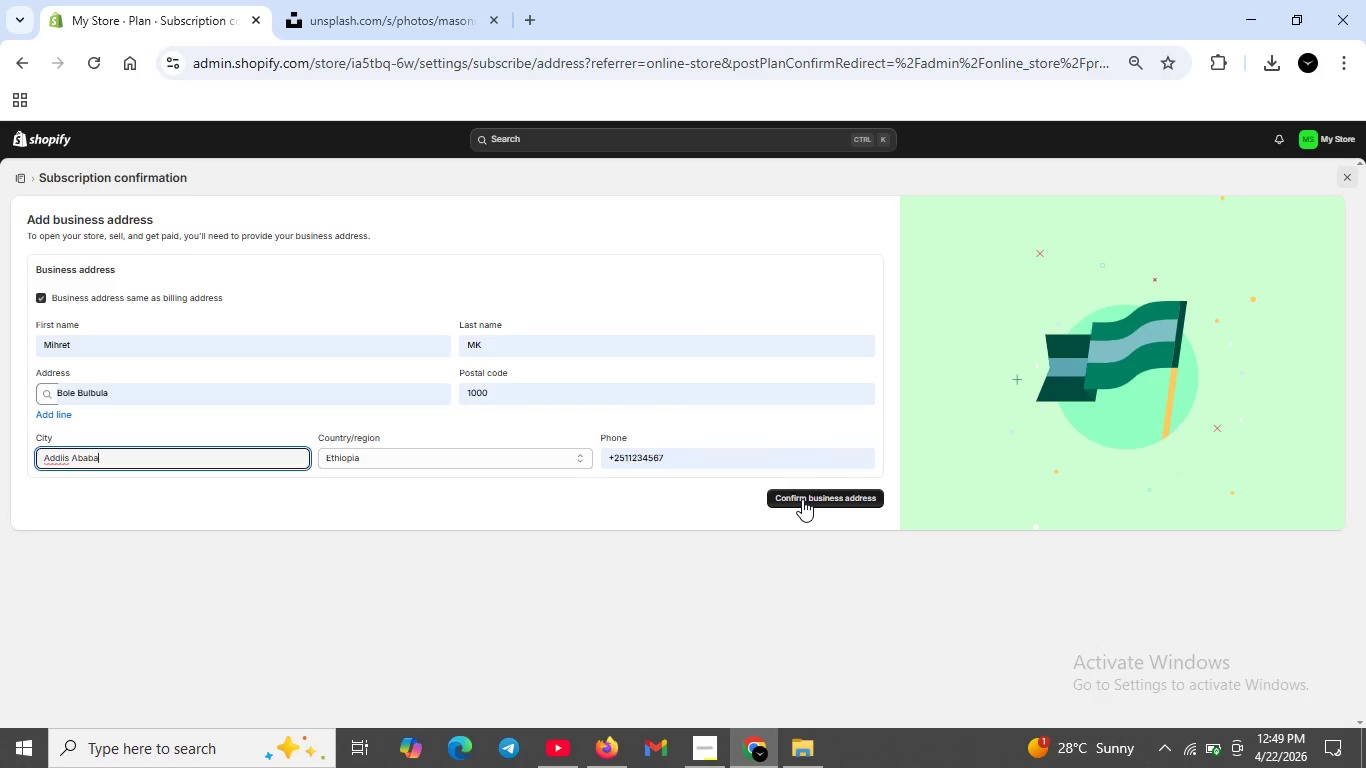 
wait(5.56)
 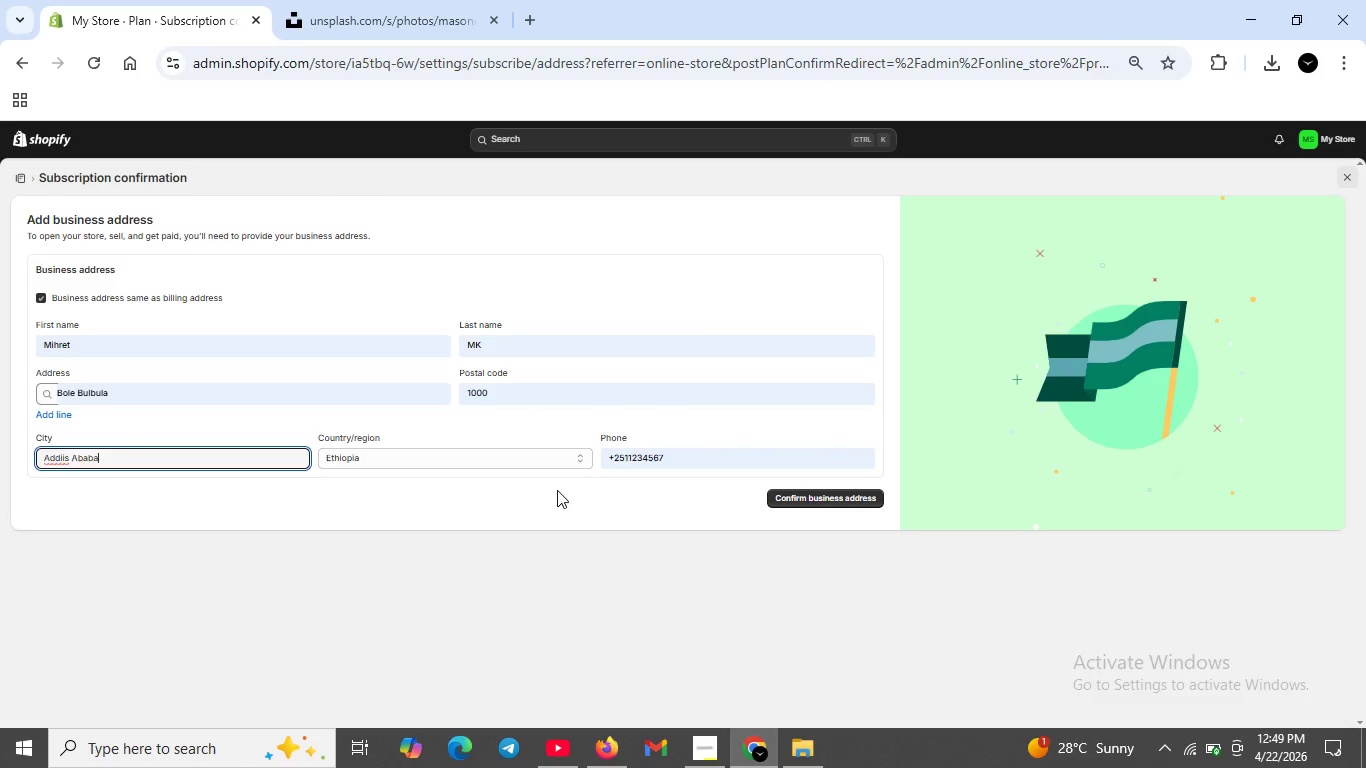 
left_click([802, 499])
 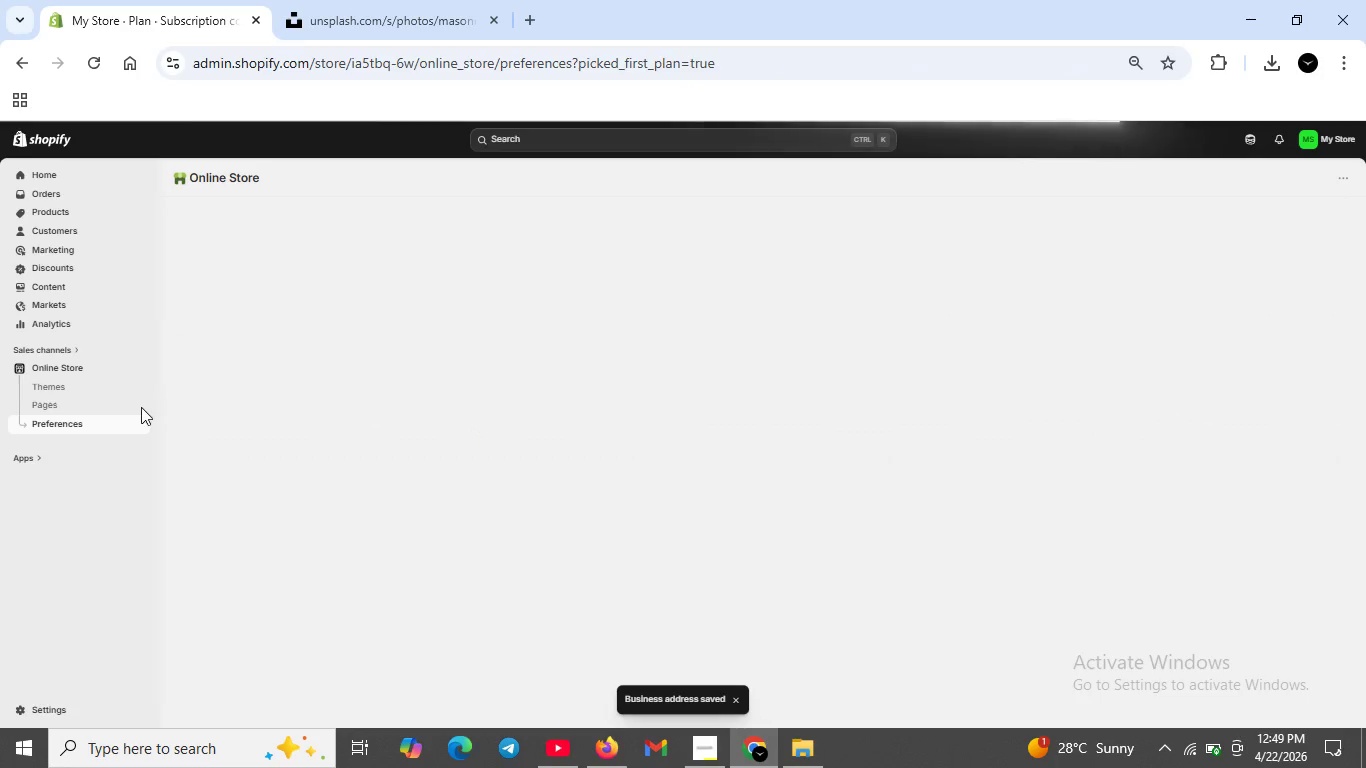 
wait(11.88)
 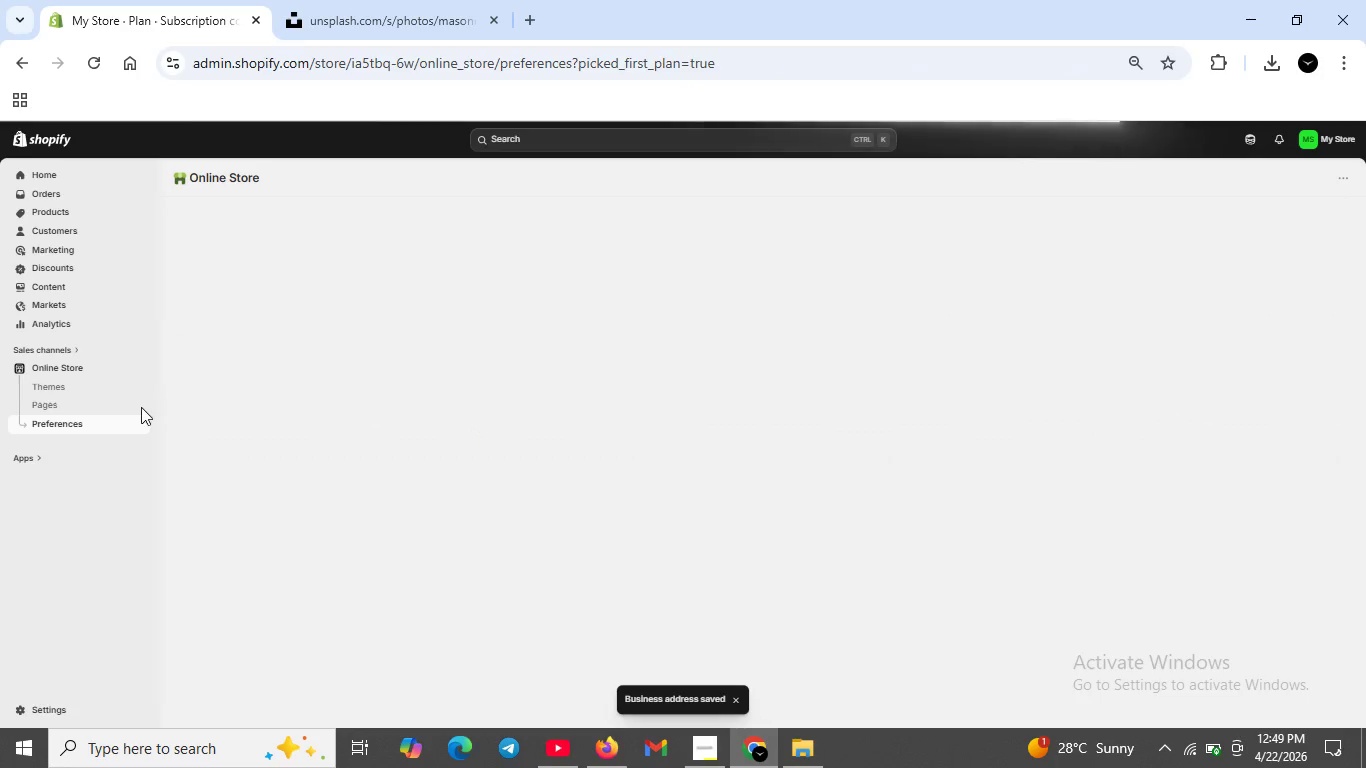 
scroll: coordinate [448, 451], scroll_direction: up, amount: 1.0
 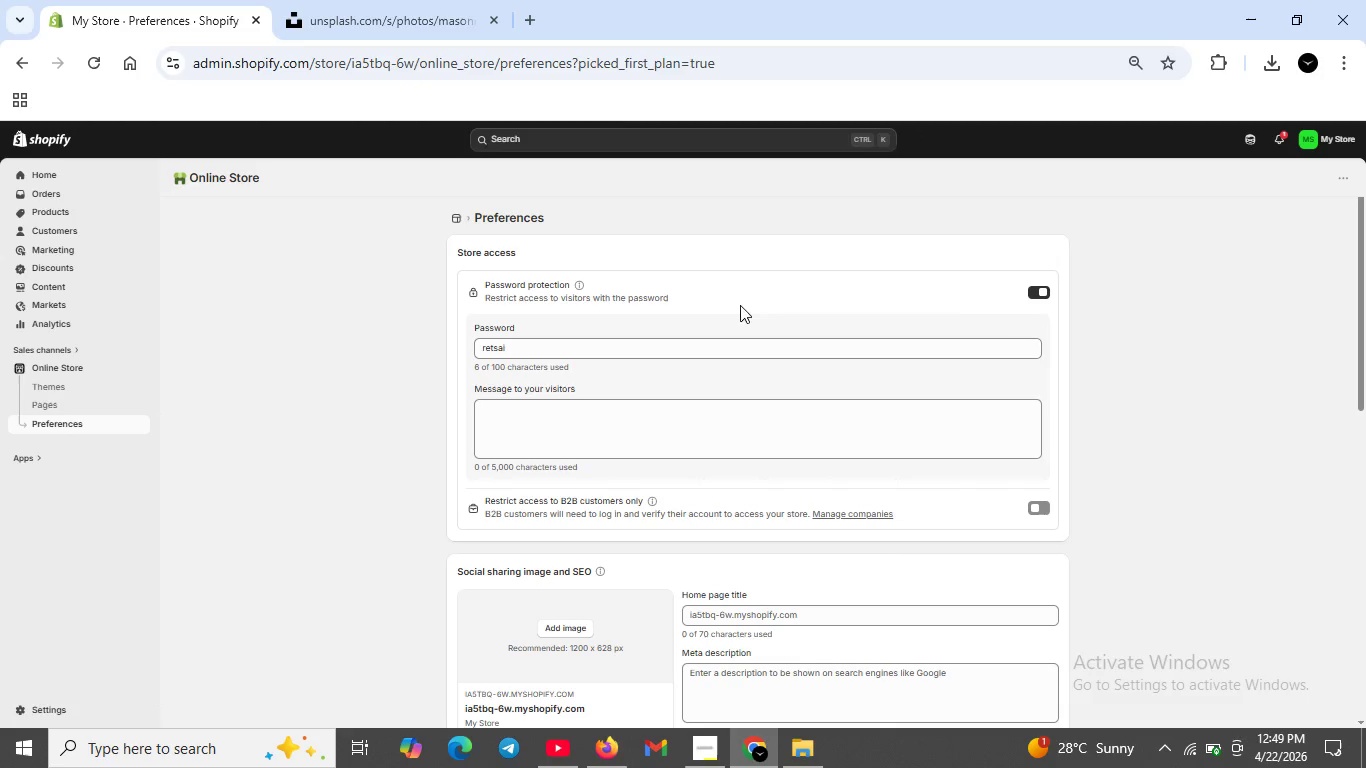 
left_click([1036, 291])
 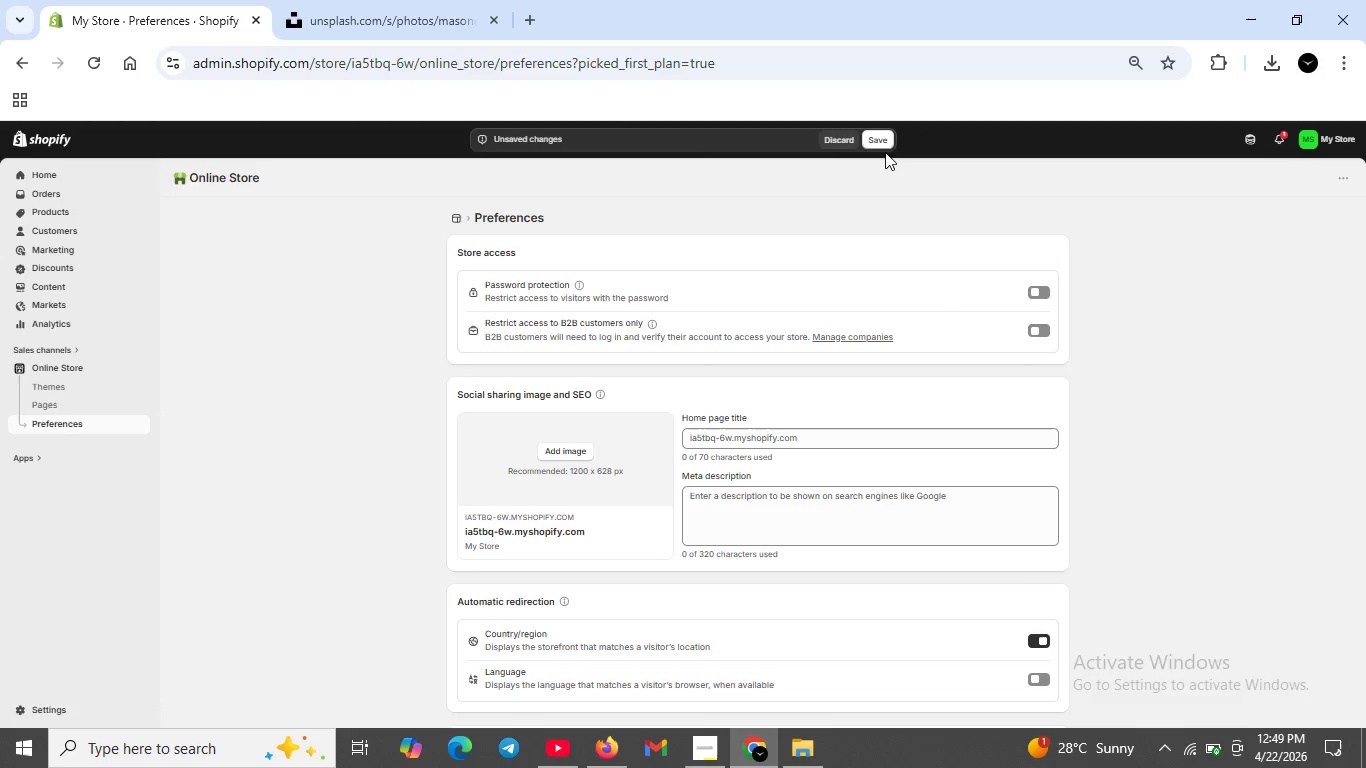 
left_click([880, 141])
 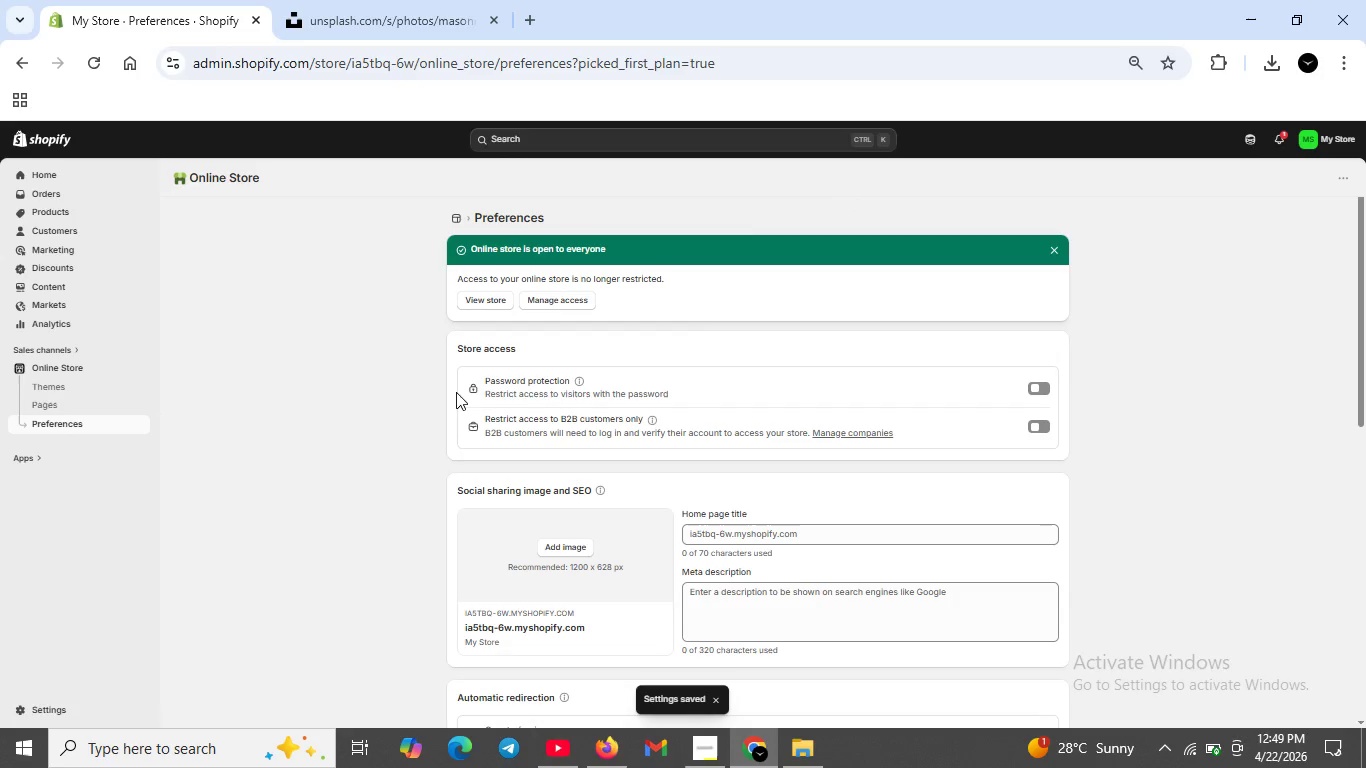 
wait(6.73)
 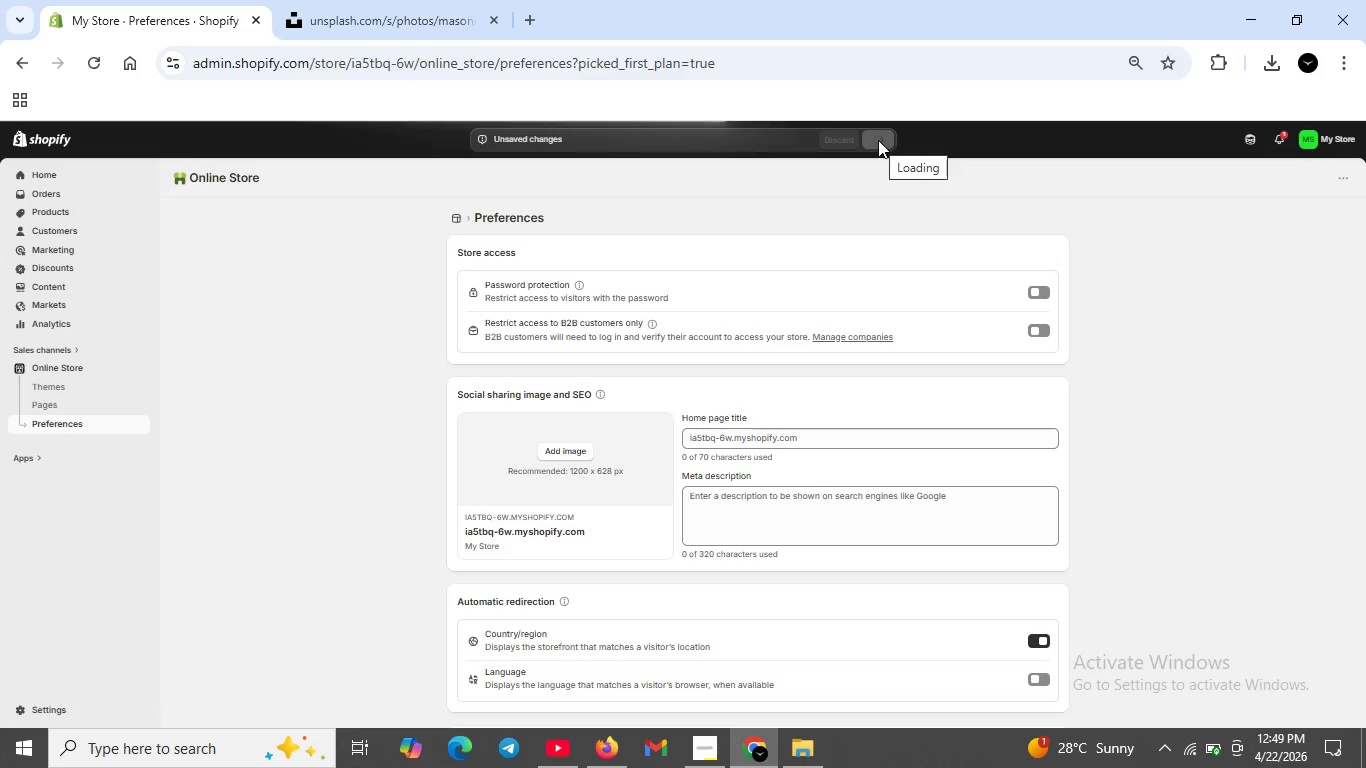 
left_click_drag(start_coordinate=[595, 630], to_coordinate=[466, 631])
 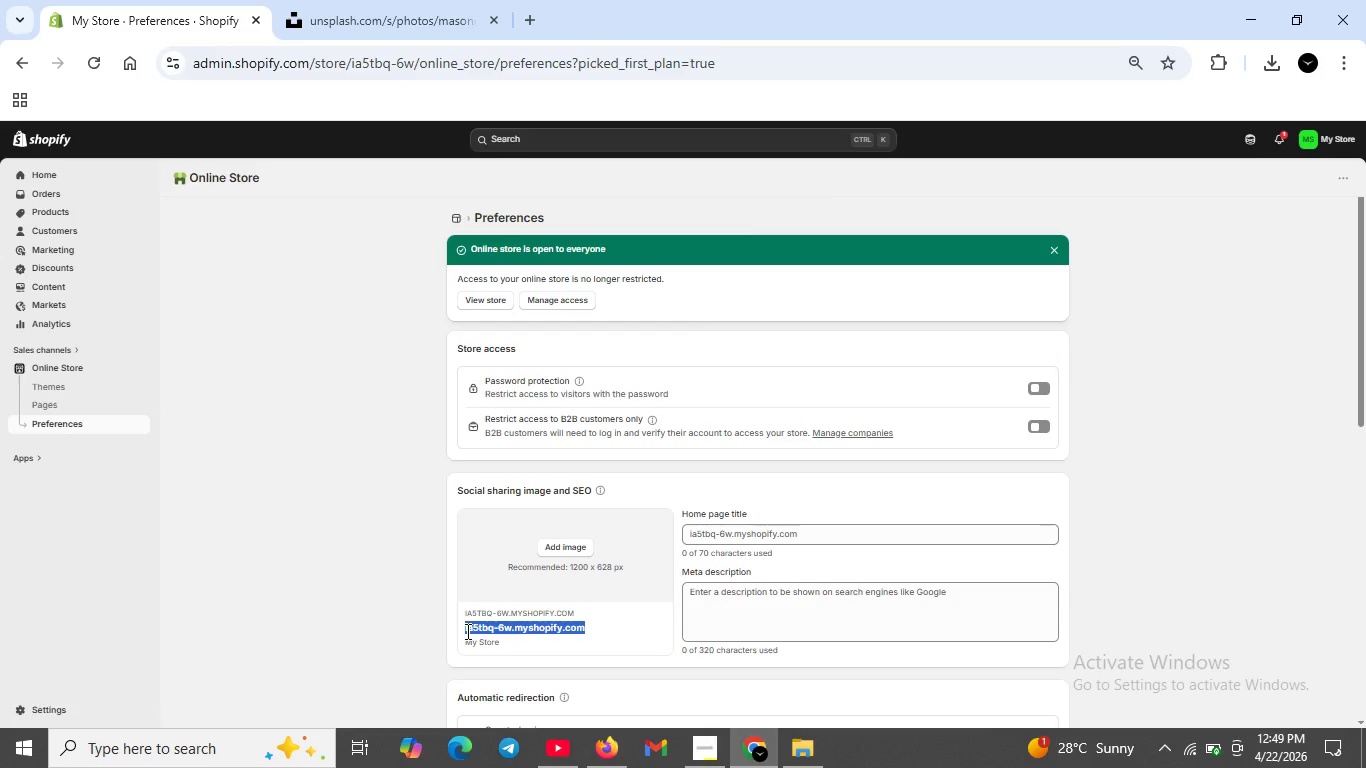 
right_click([466, 631])
 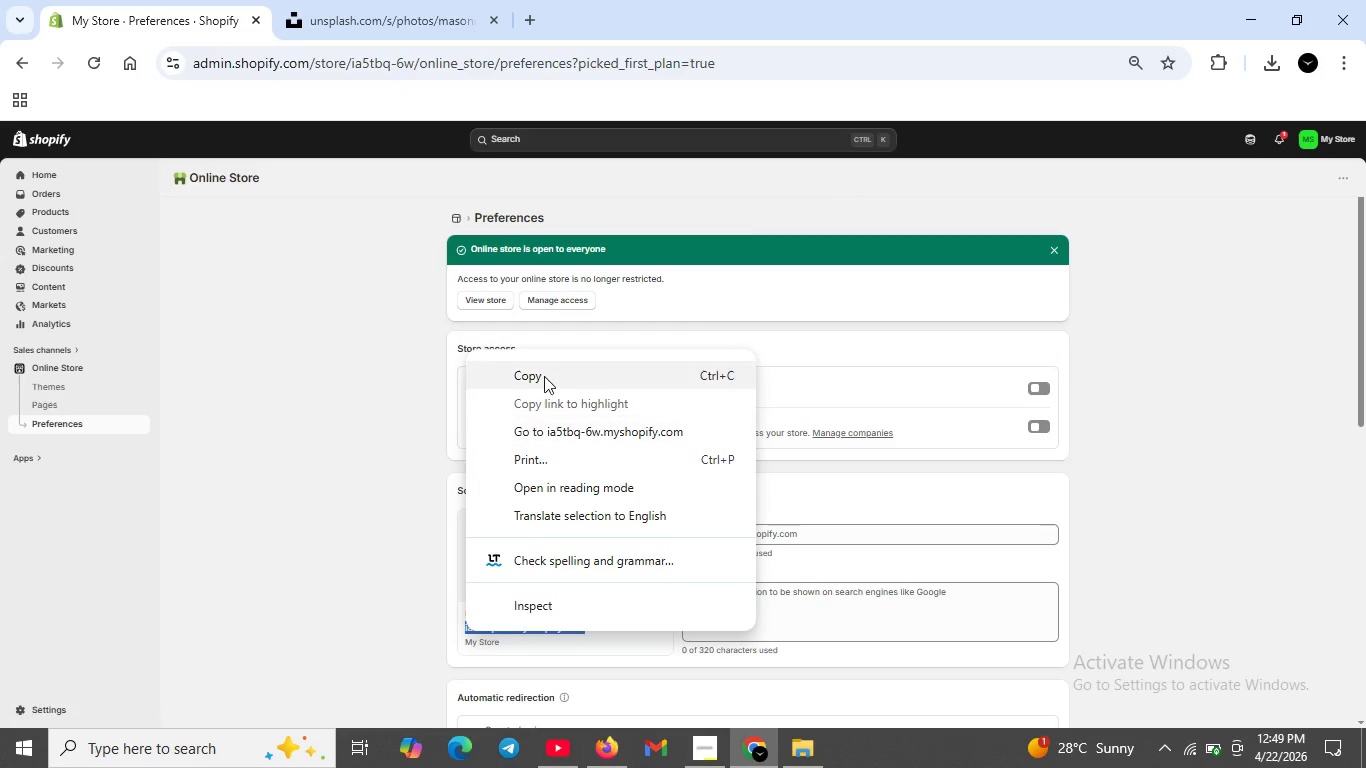 
left_click([544, 374])
 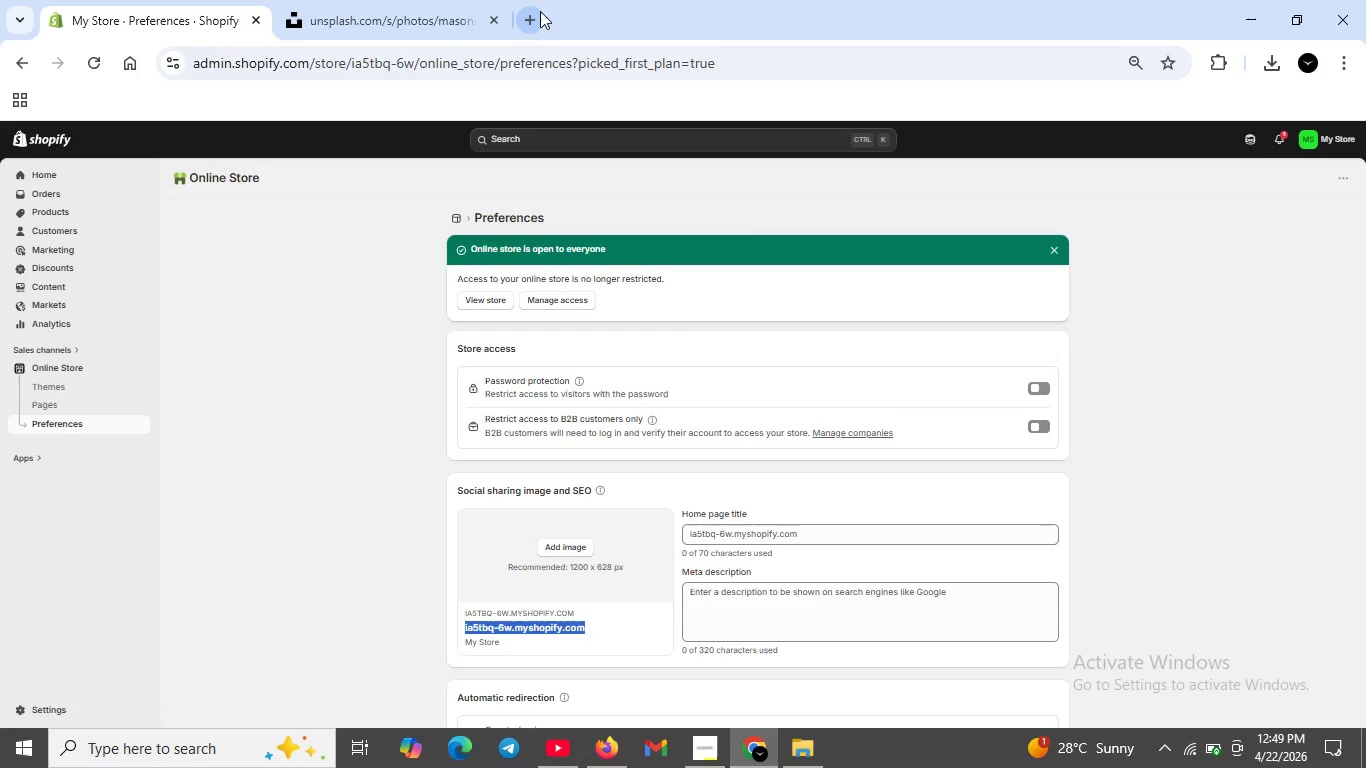 
left_click([537, 15])
 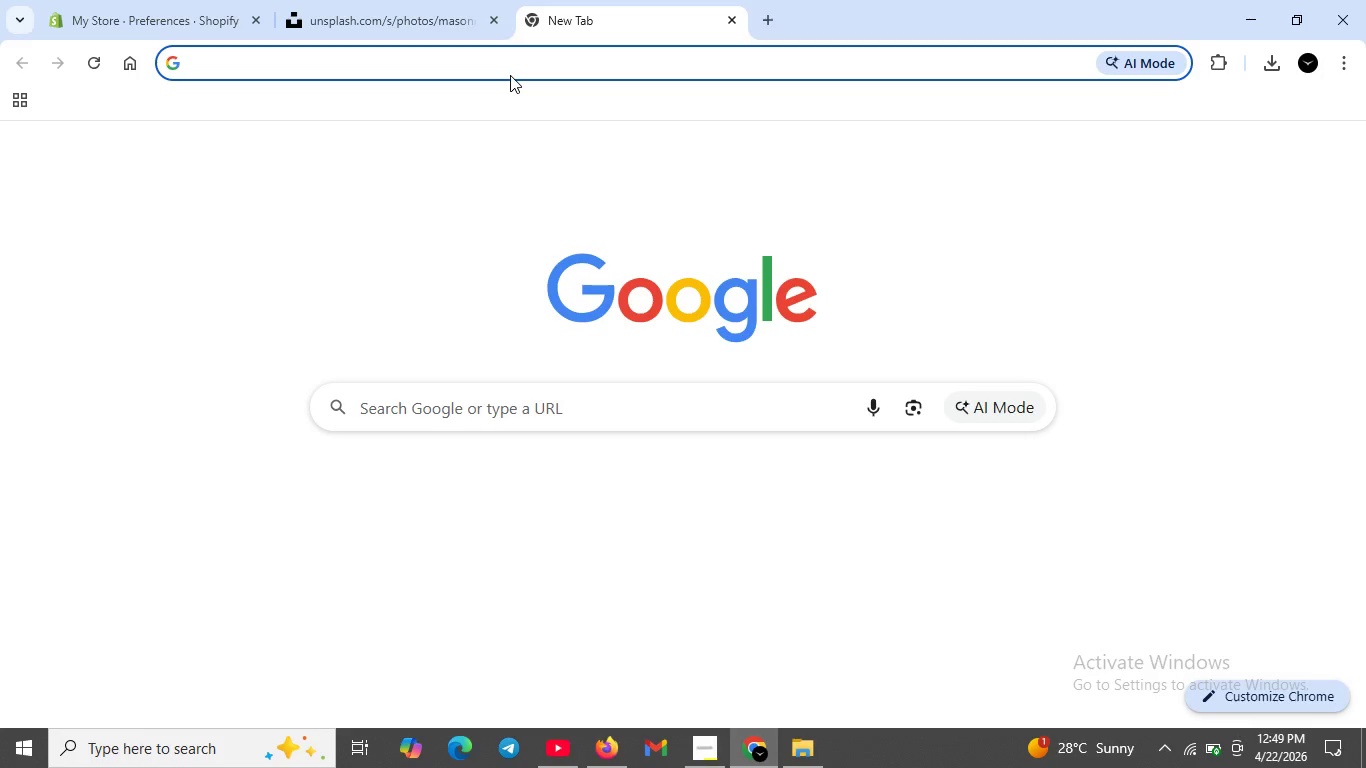 
key(Control+V)
 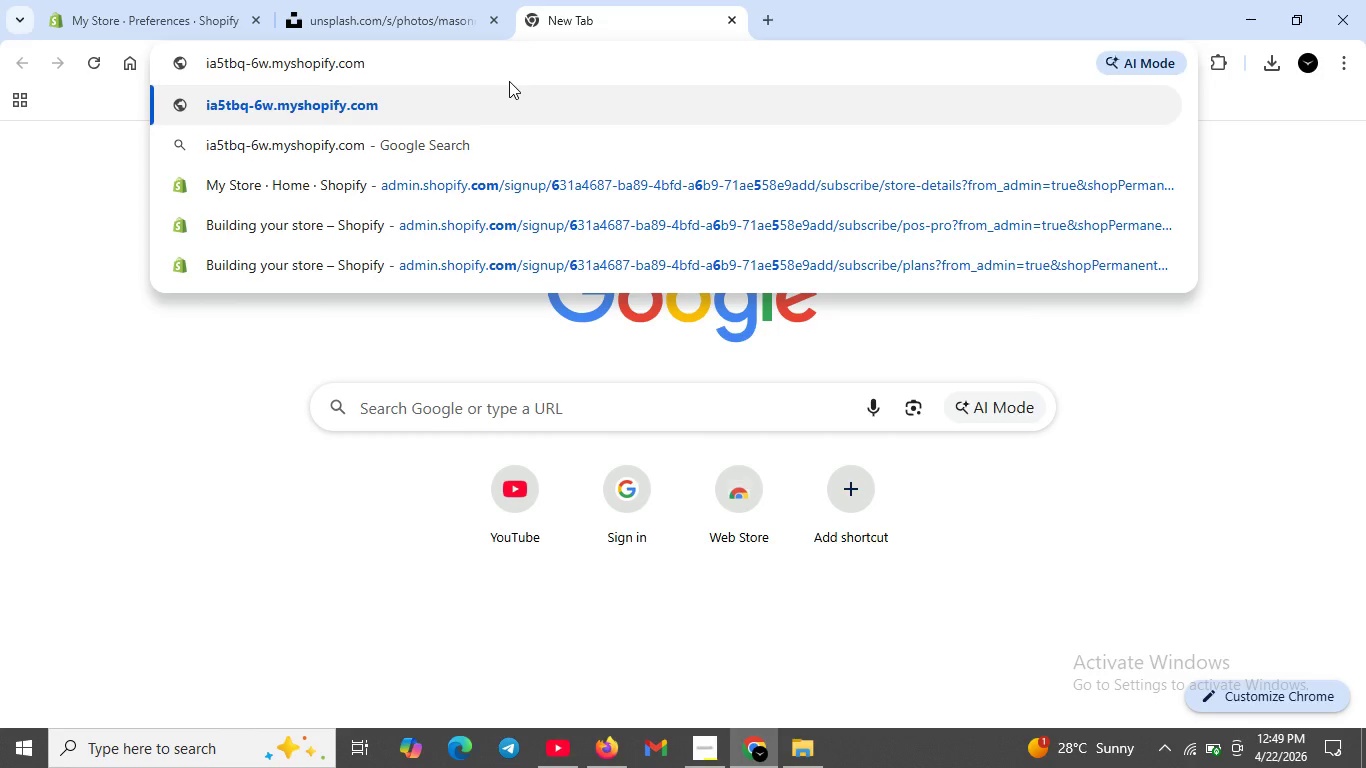 
key(Enter)
 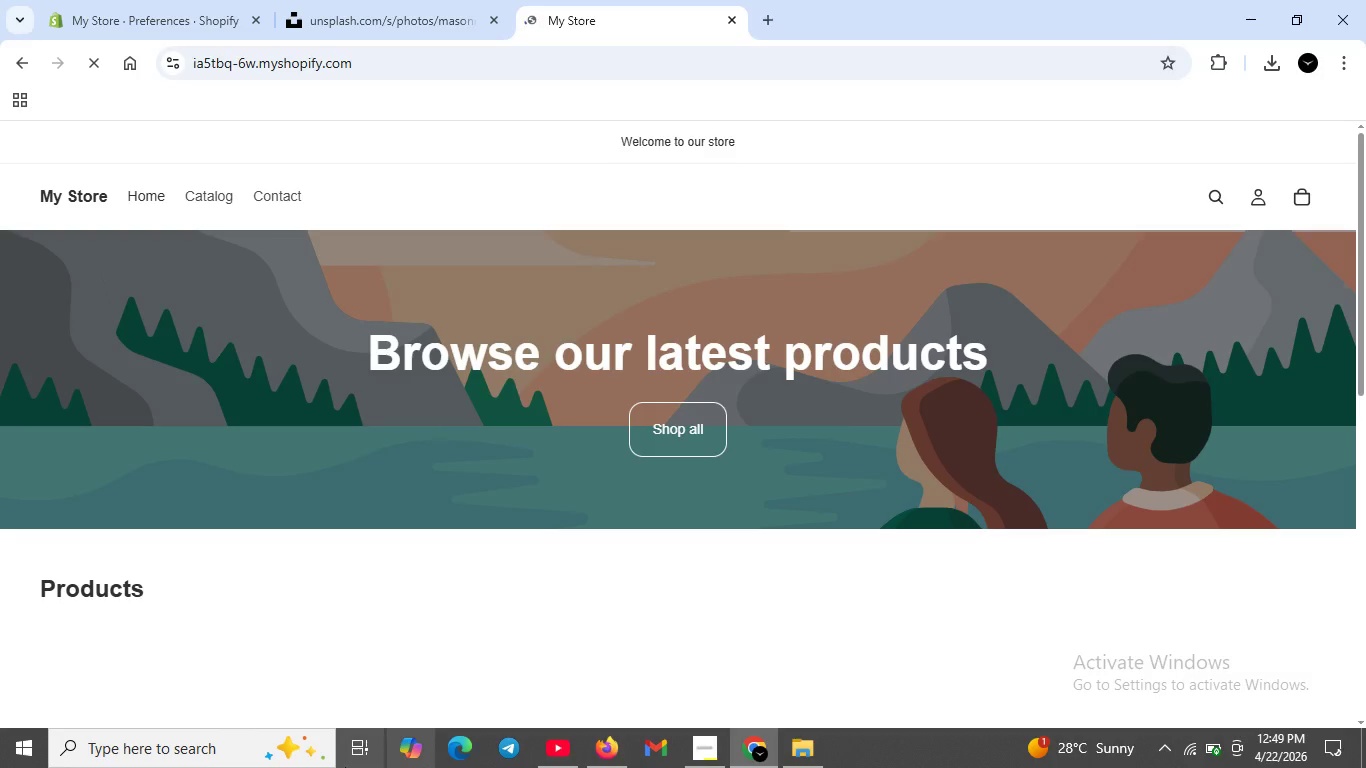 
wait(5.02)
 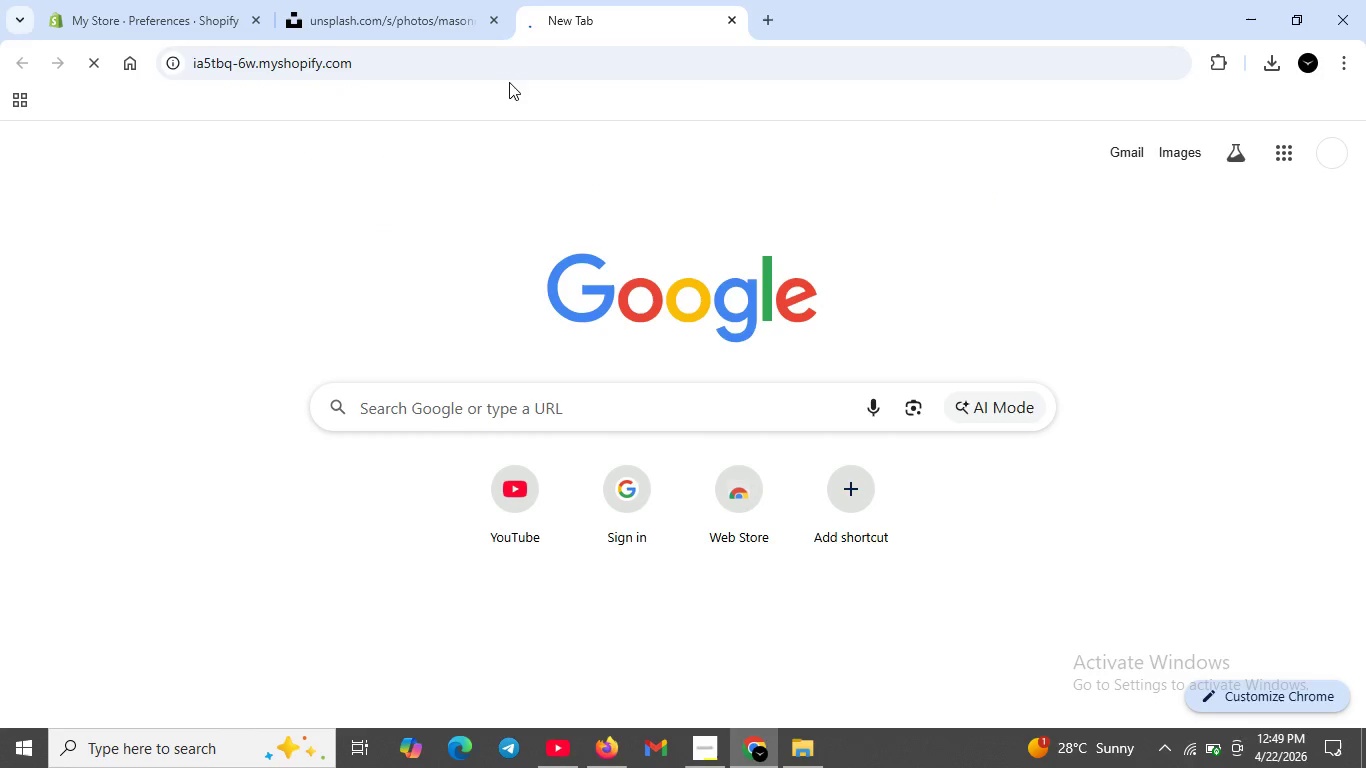 
scroll: coordinate [529, 494], scroll_direction: down, amount: 5.0
 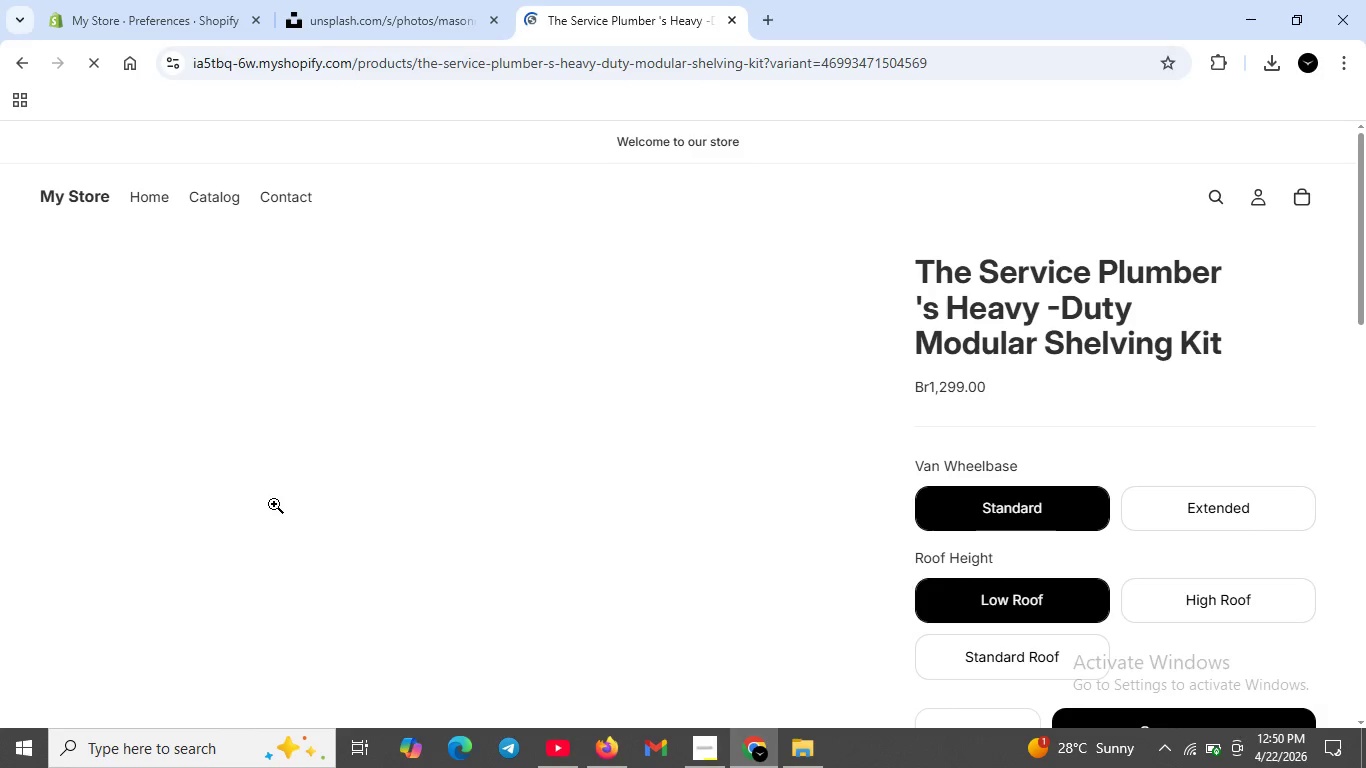 
wait(5.56)
 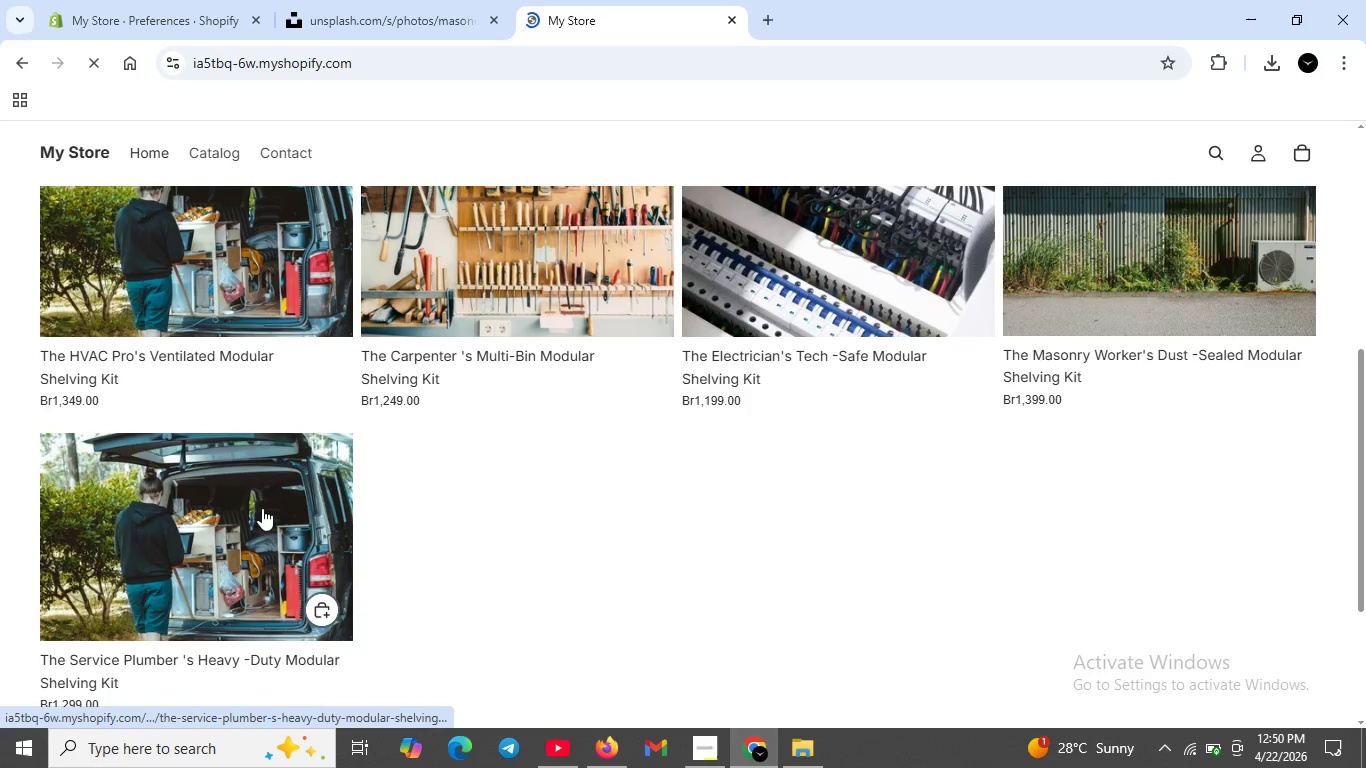 
scroll: coordinate [1035, 549], scroll_direction: down, amount: 7.0
 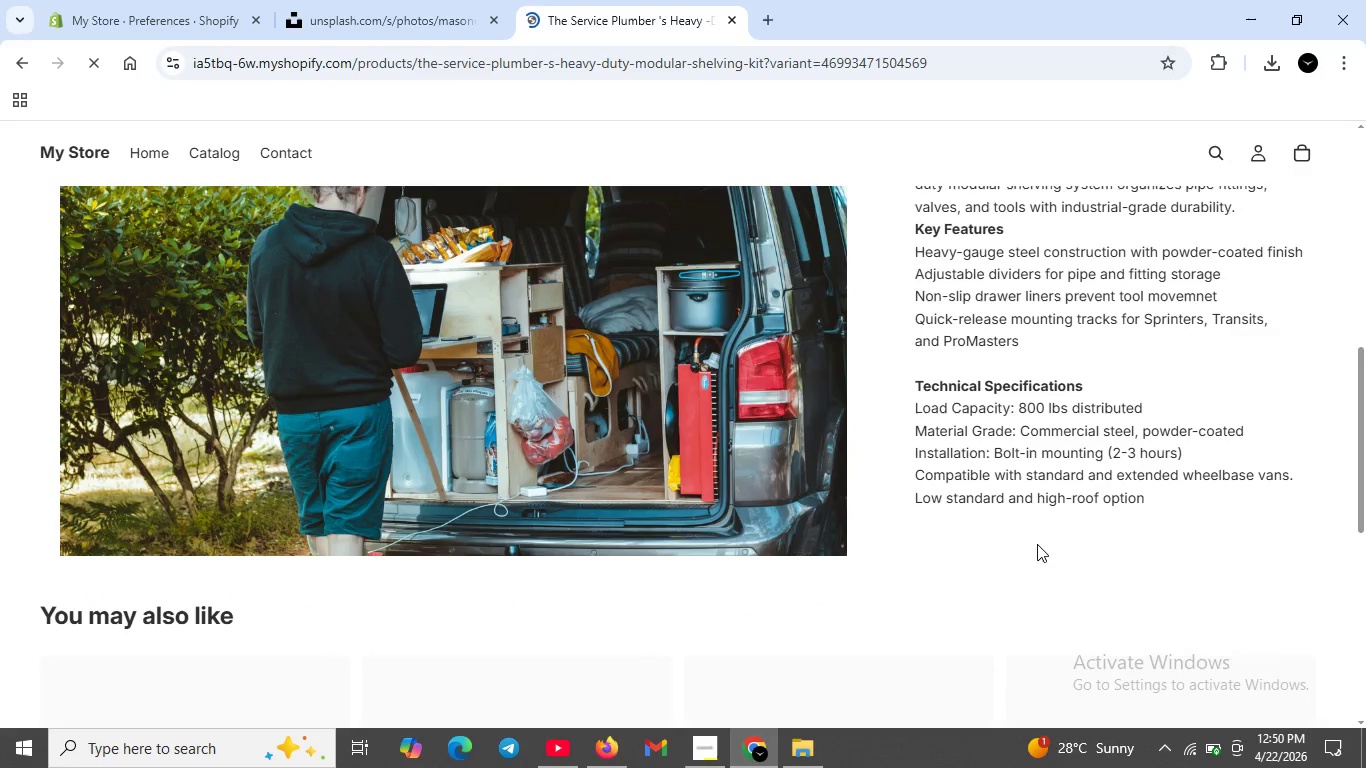 
scroll: coordinate [1025, 514], scroll_direction: up, amount: 7.0
 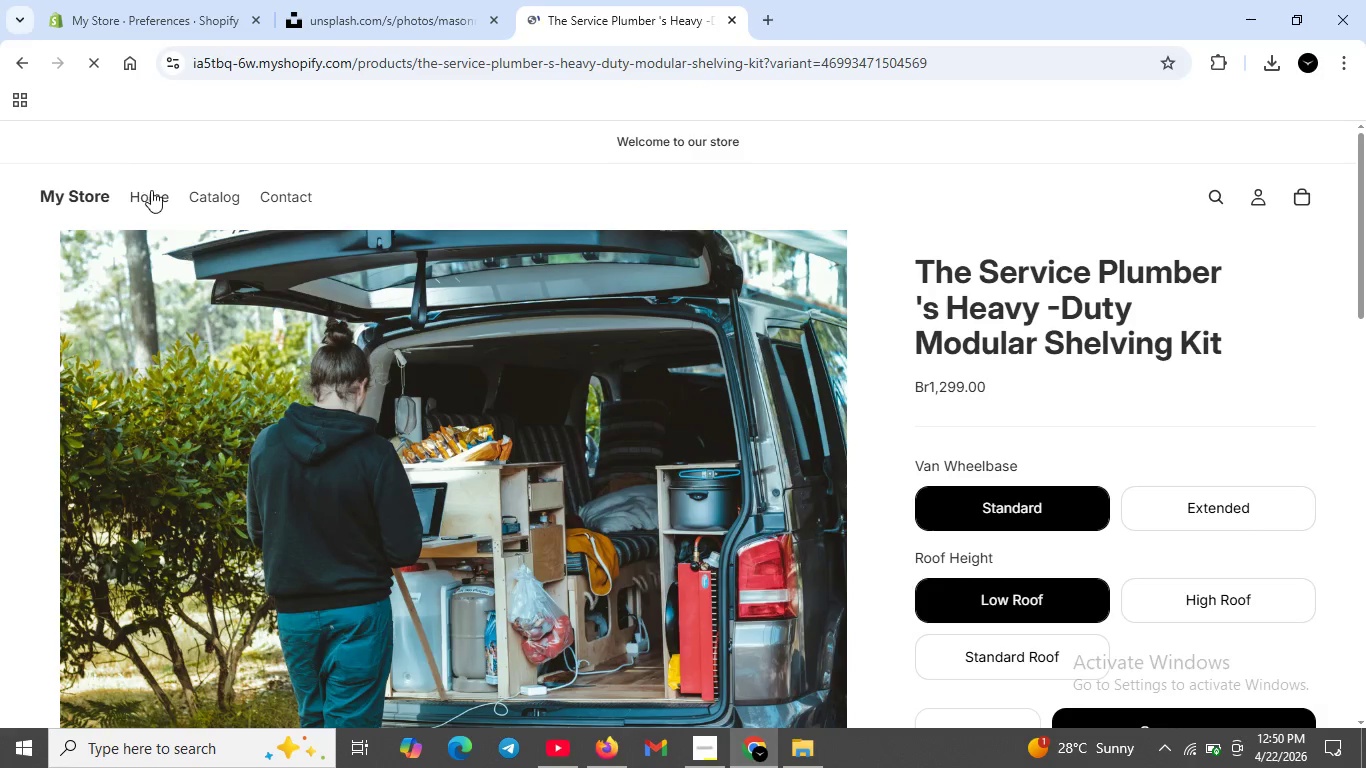 
left_click([96, 199])
 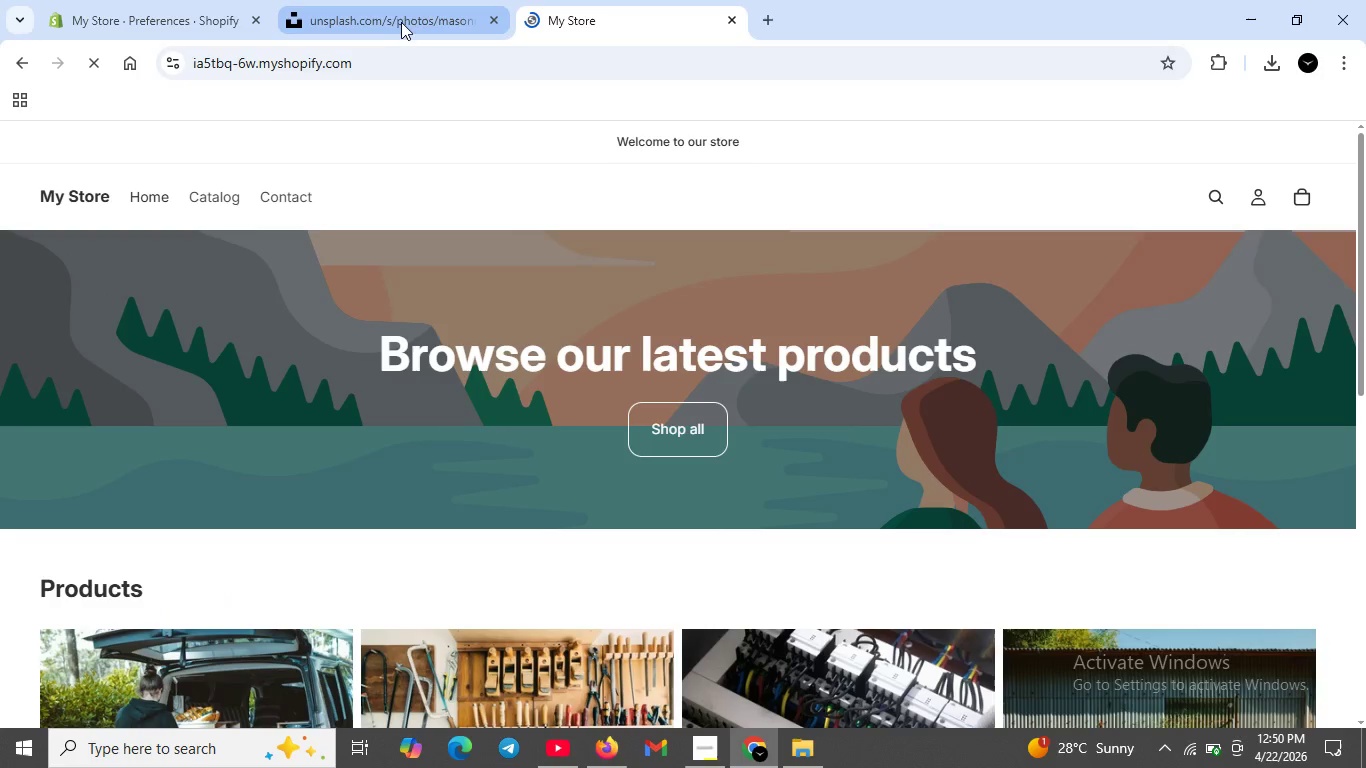 
scroll: coordinate [550, 375], scroll_direction: down, amount: 4.0
 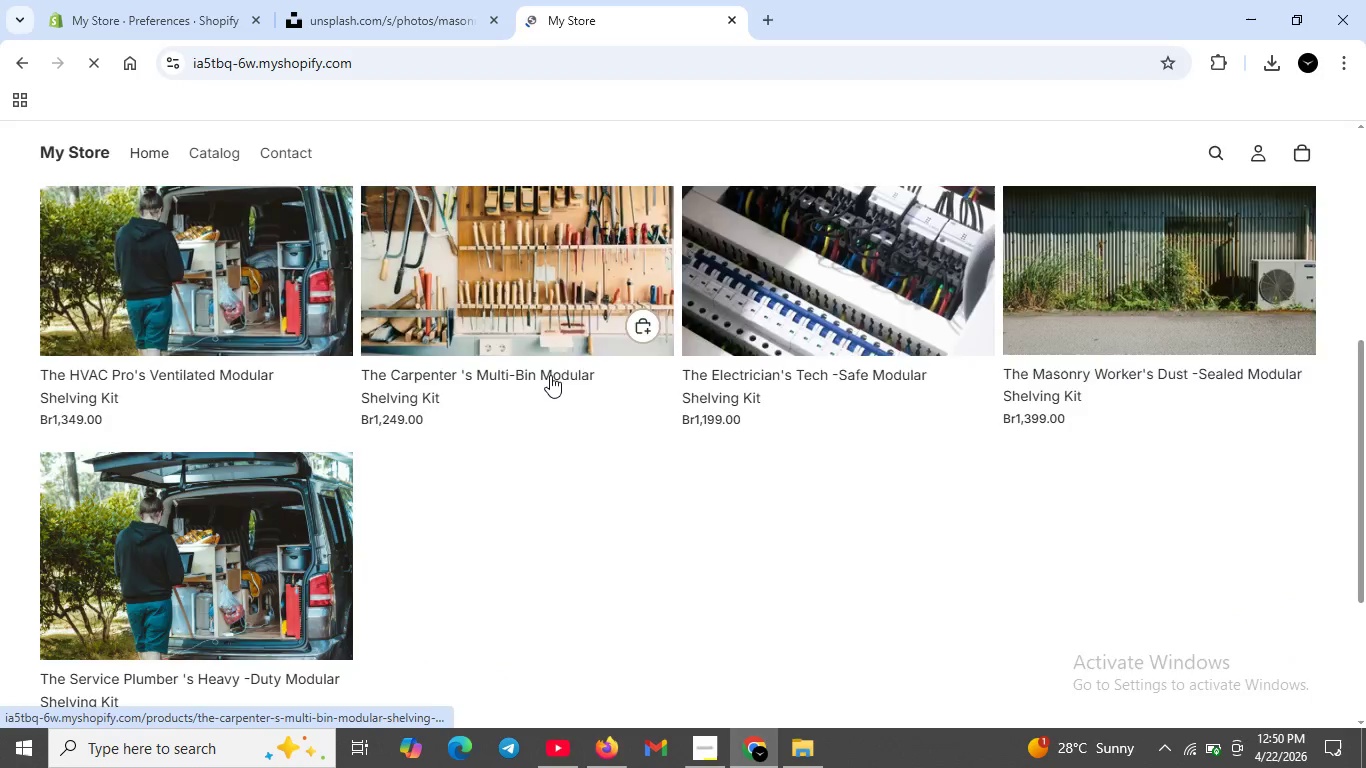 
scroll: coordinate [550, 375], scroll_direction: up, amount: 4.0
 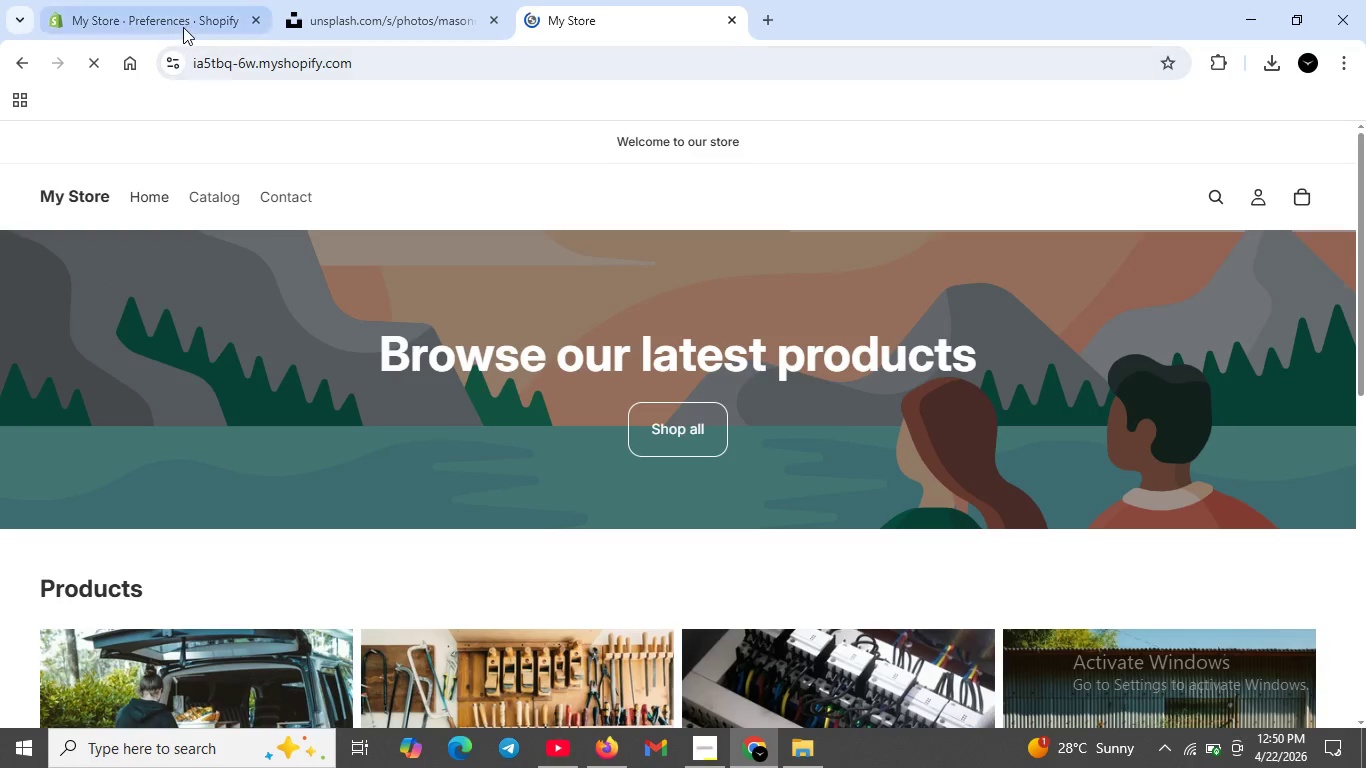 
left_click([183, 27])
 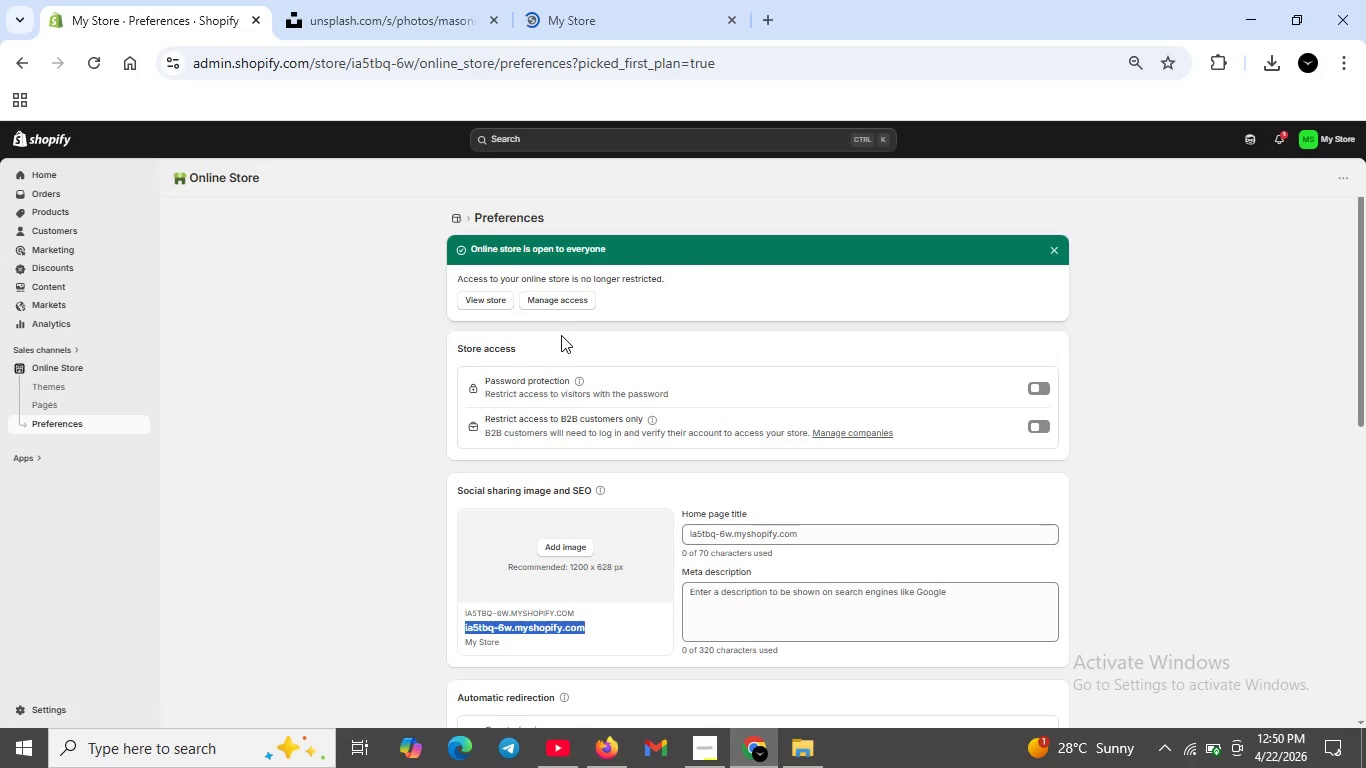 
scroll: coordinate [560, 338], scroll_direction: up, amount: 3.0
 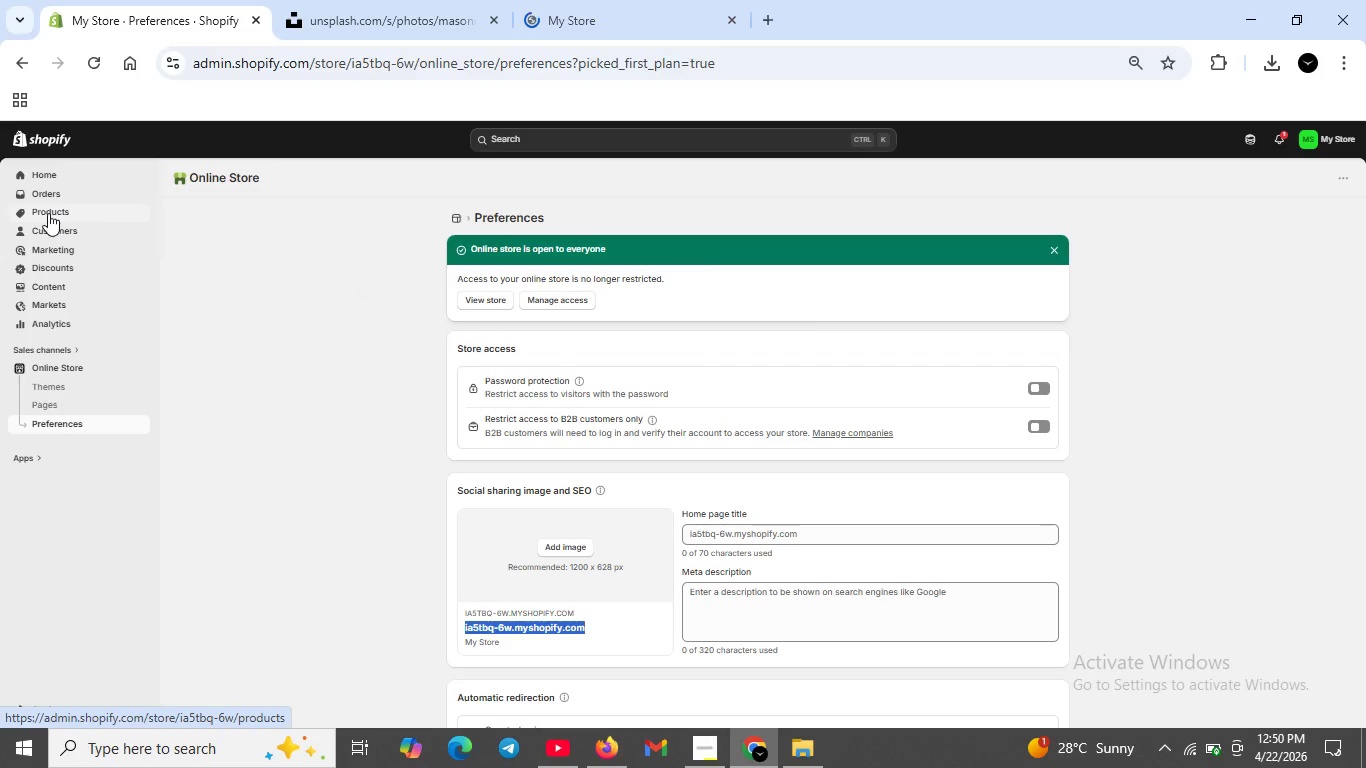 
wait(6.01)
 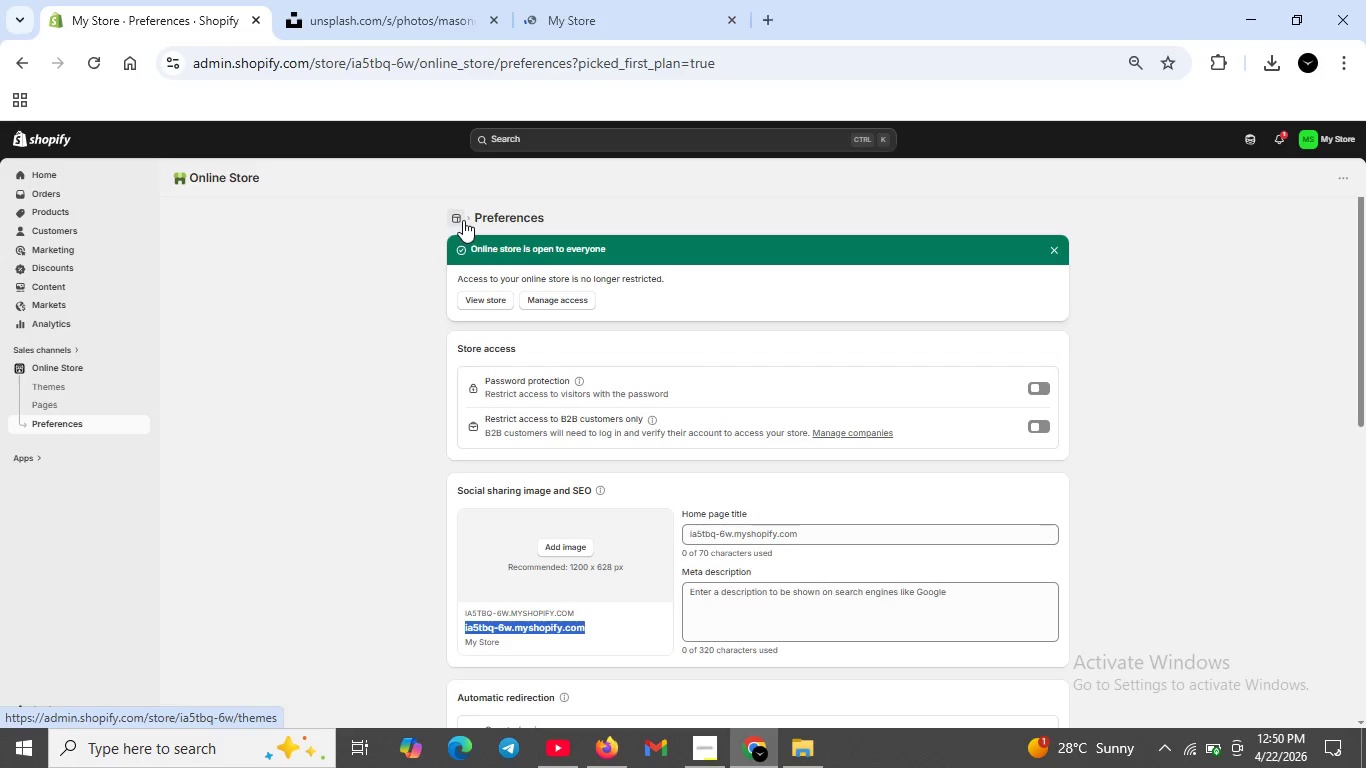 
left_click([60, 232])
 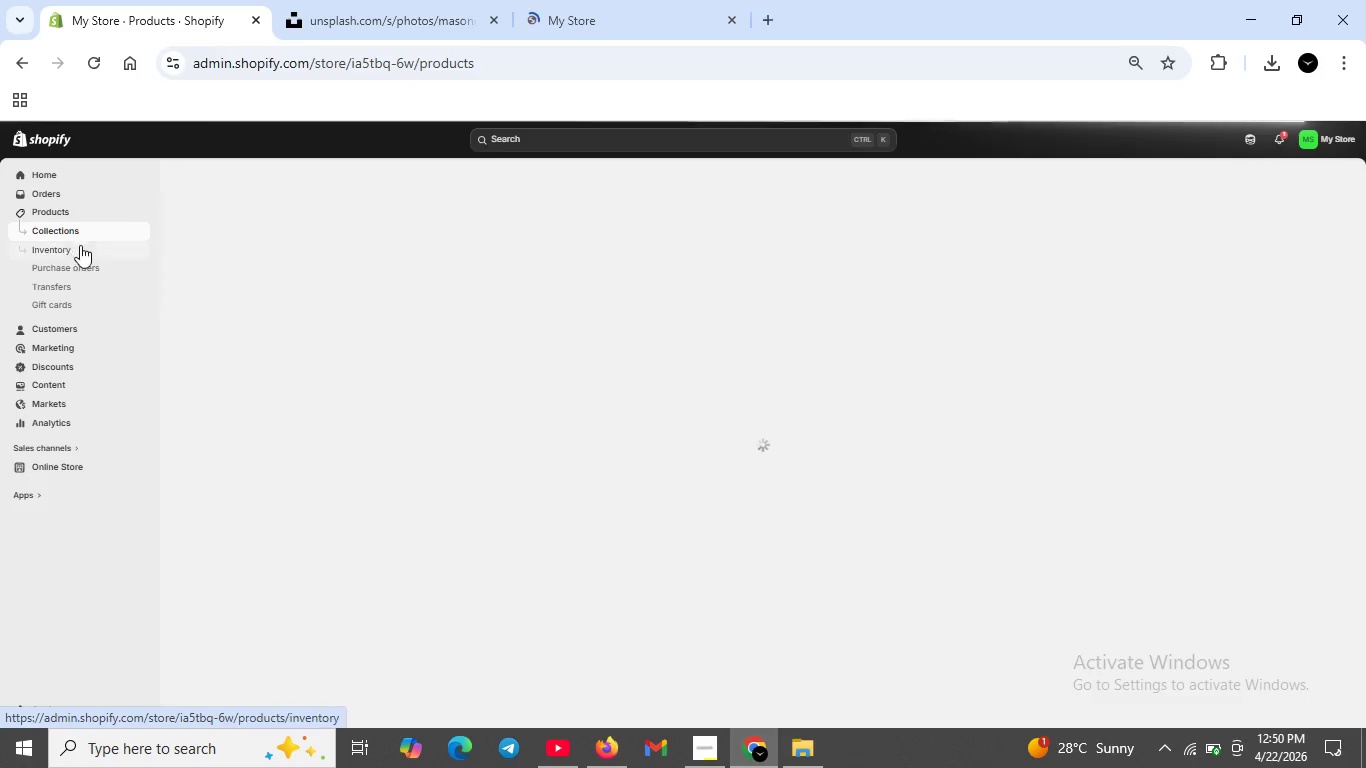 
wait(16.17)
 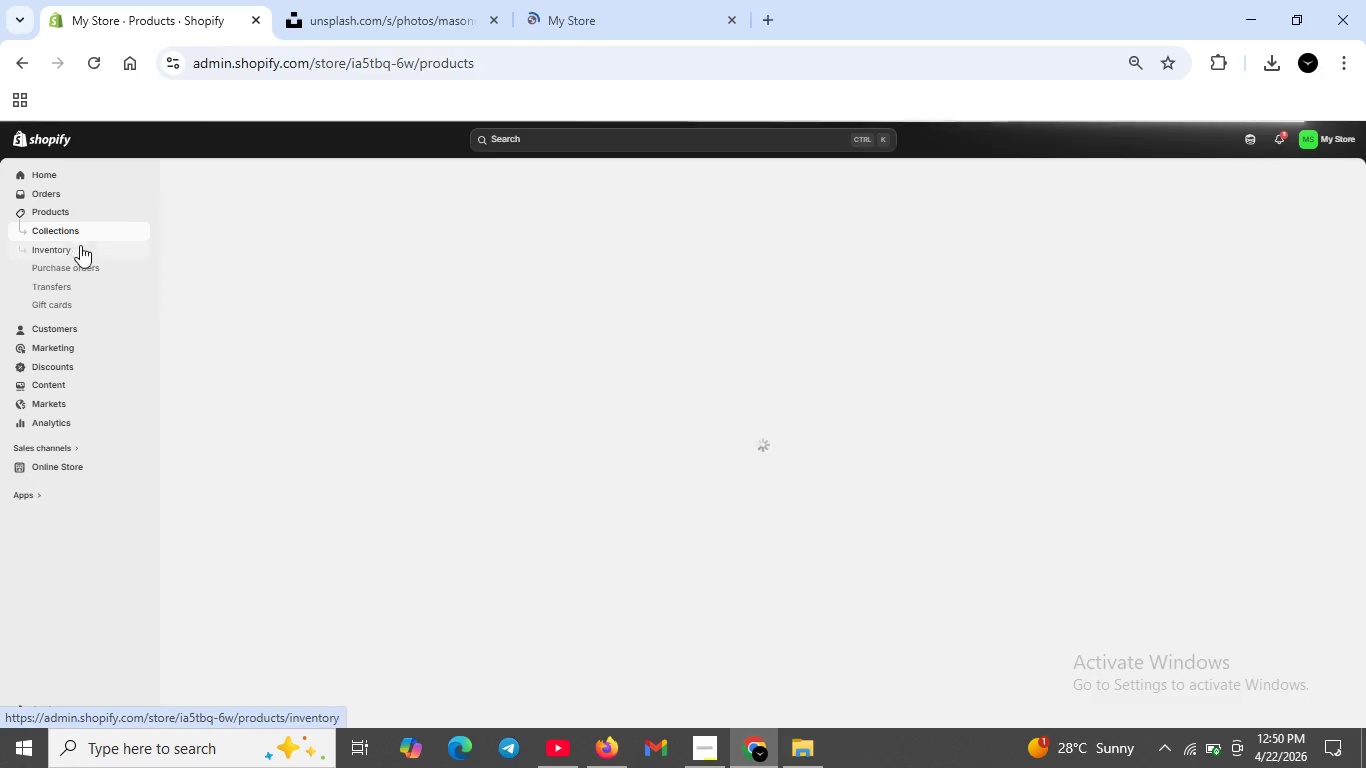 
scroll: coordinate [833, 462], scroll_direction: up, amount: 7.0
 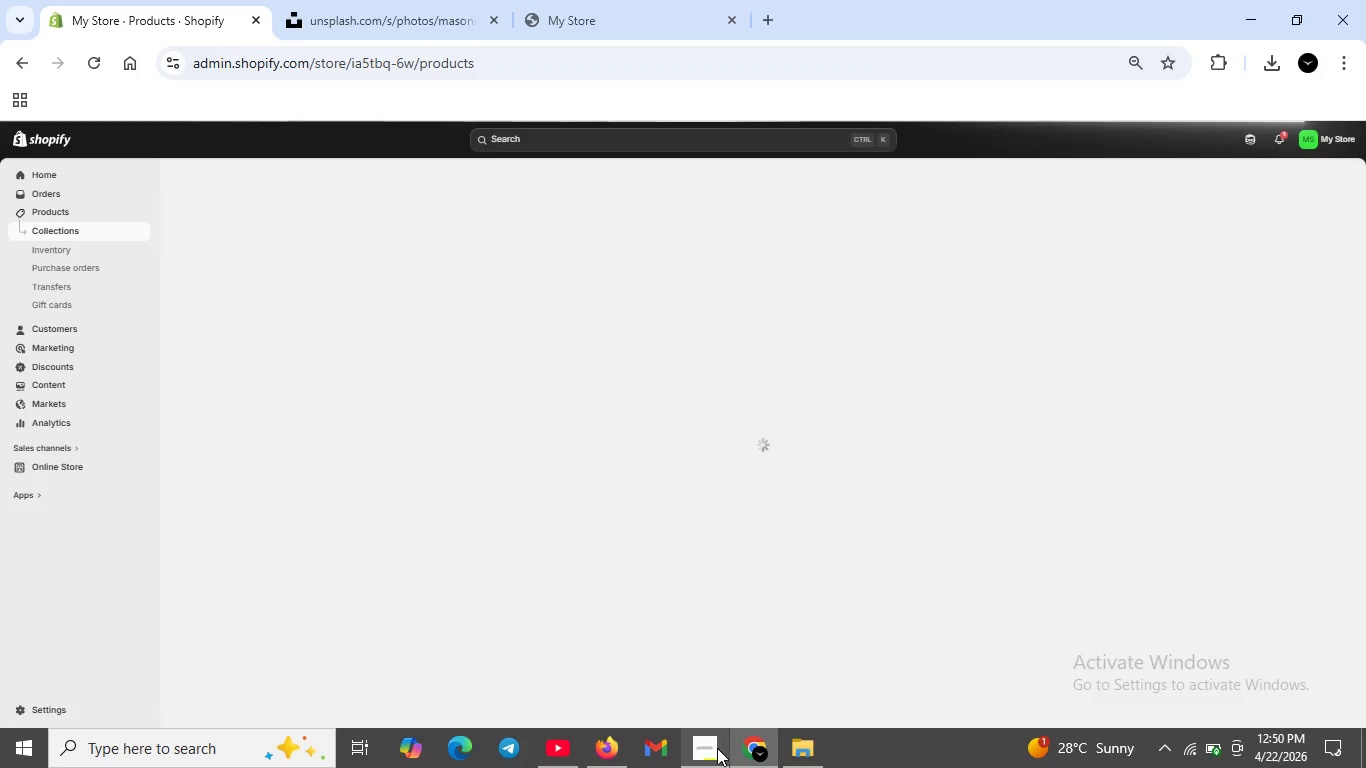 
left_click([712, 748])